 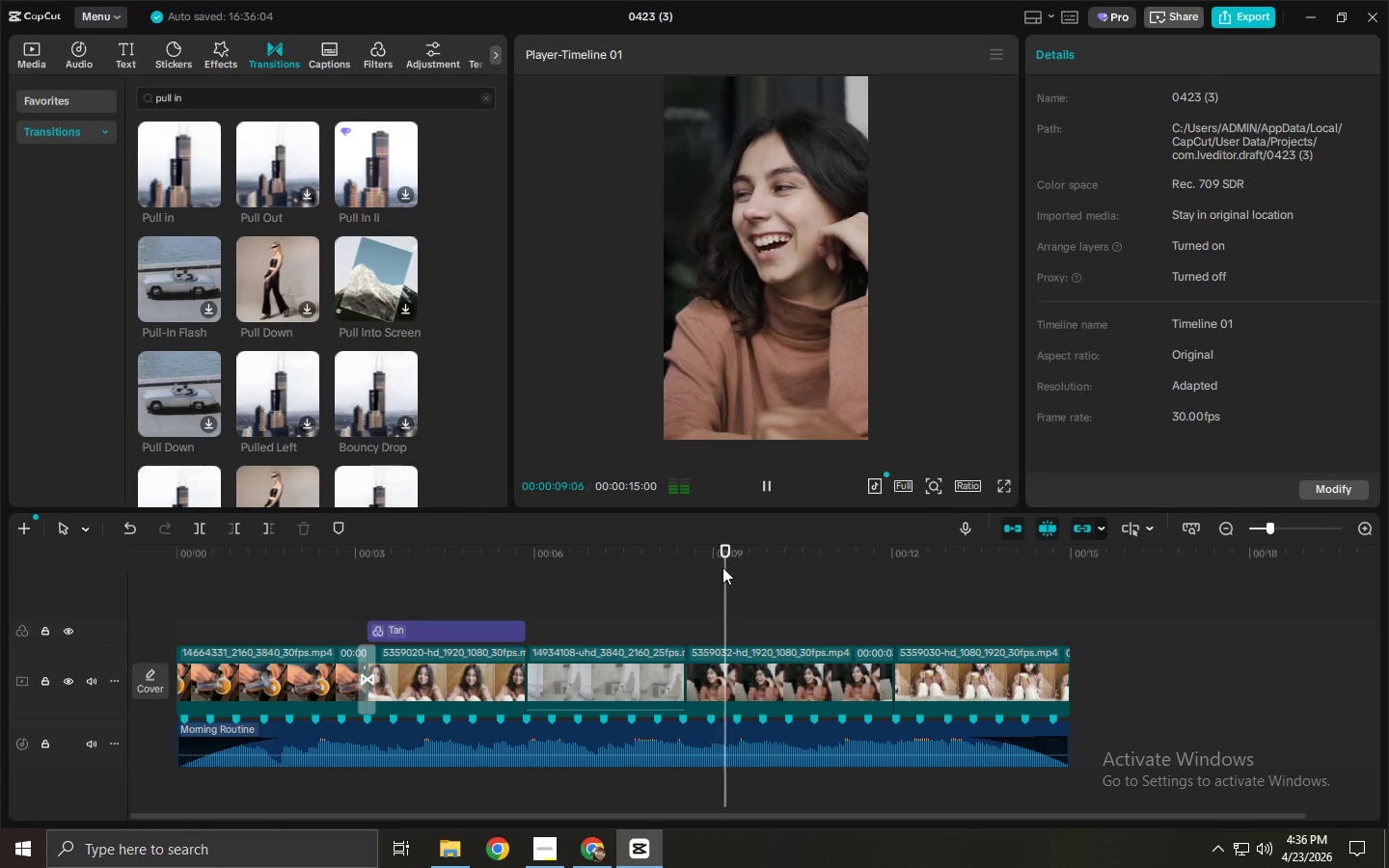 
key(Space)
 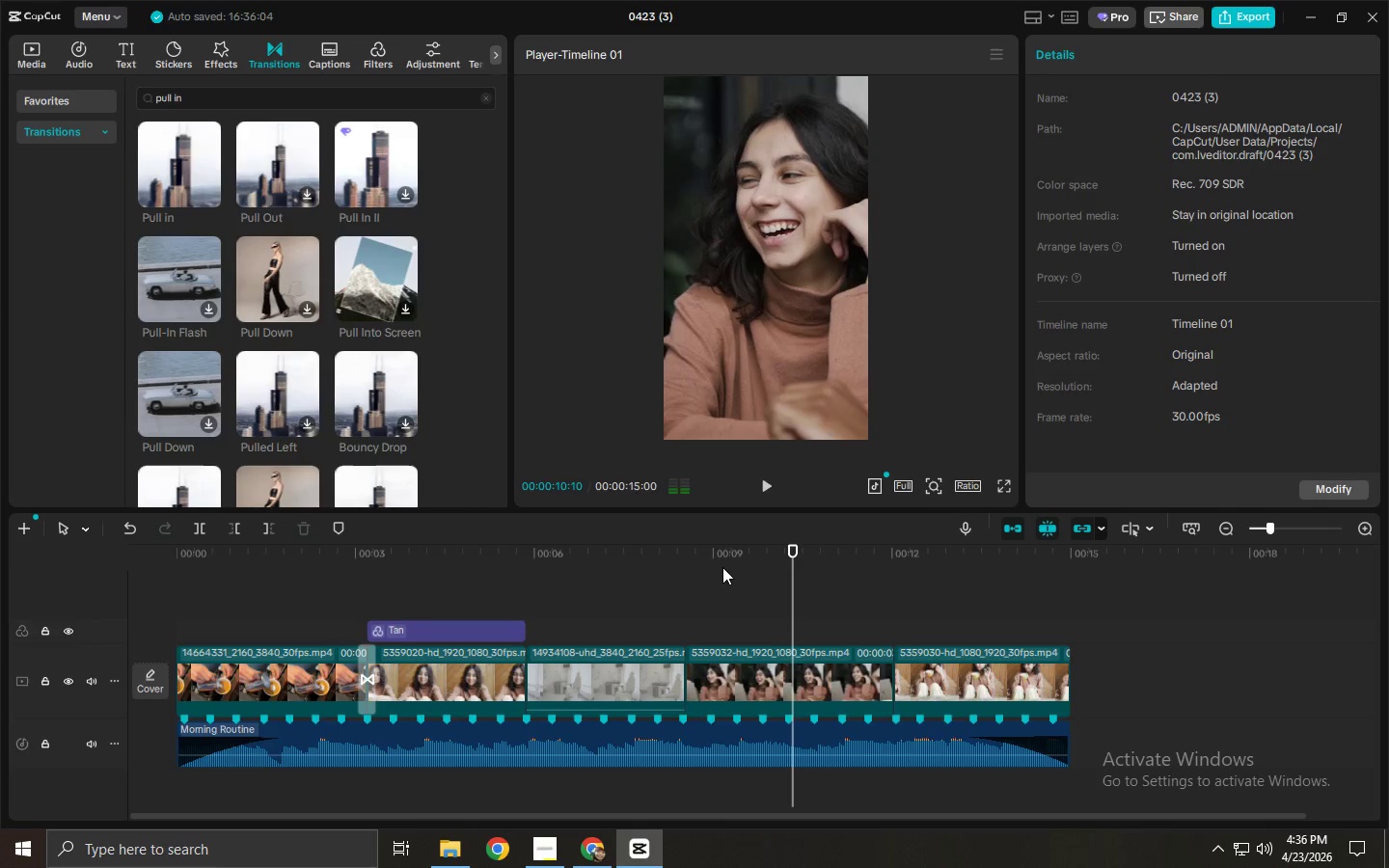 
key(Space)
 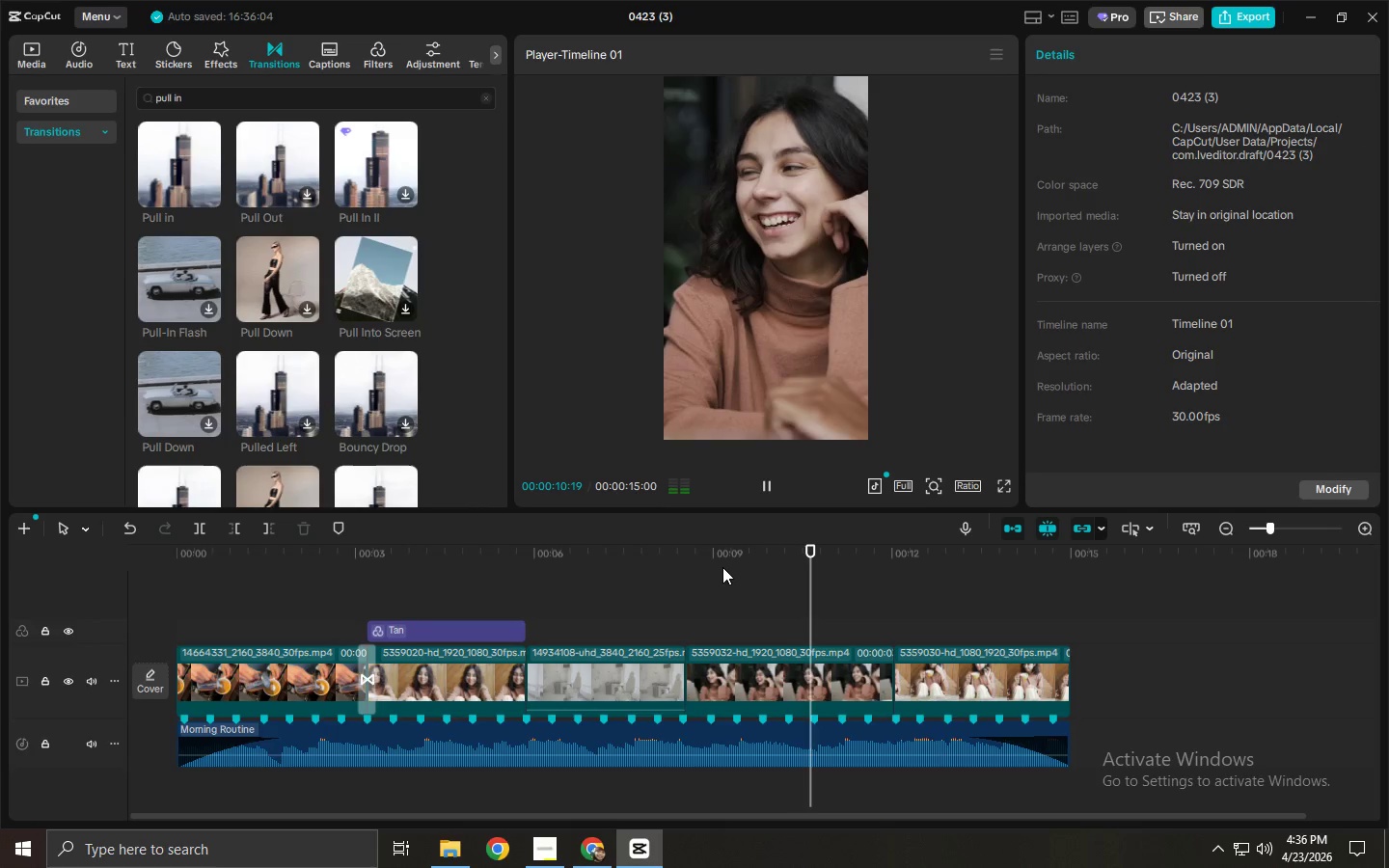 
key(Space)
 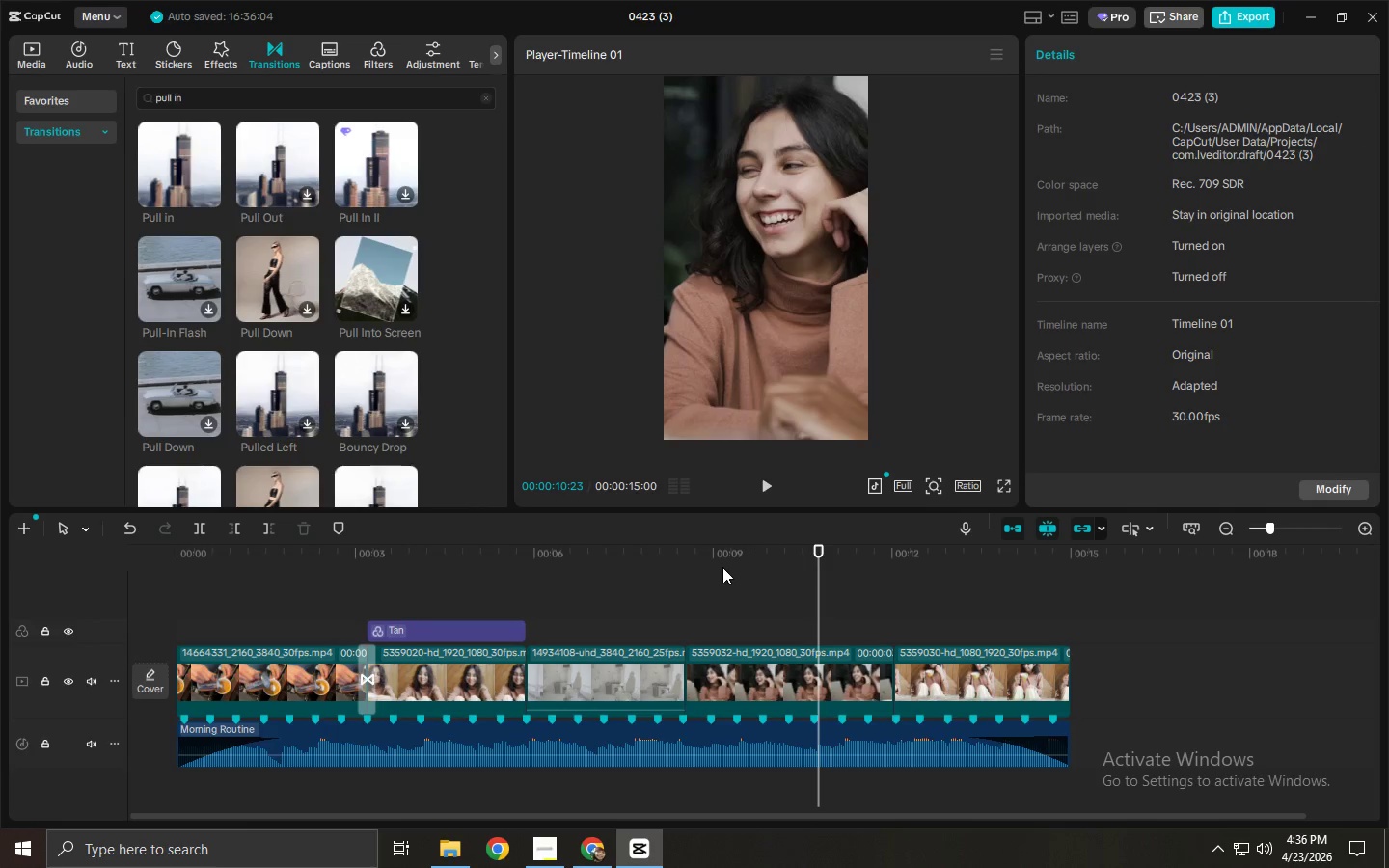 
key(Space)
 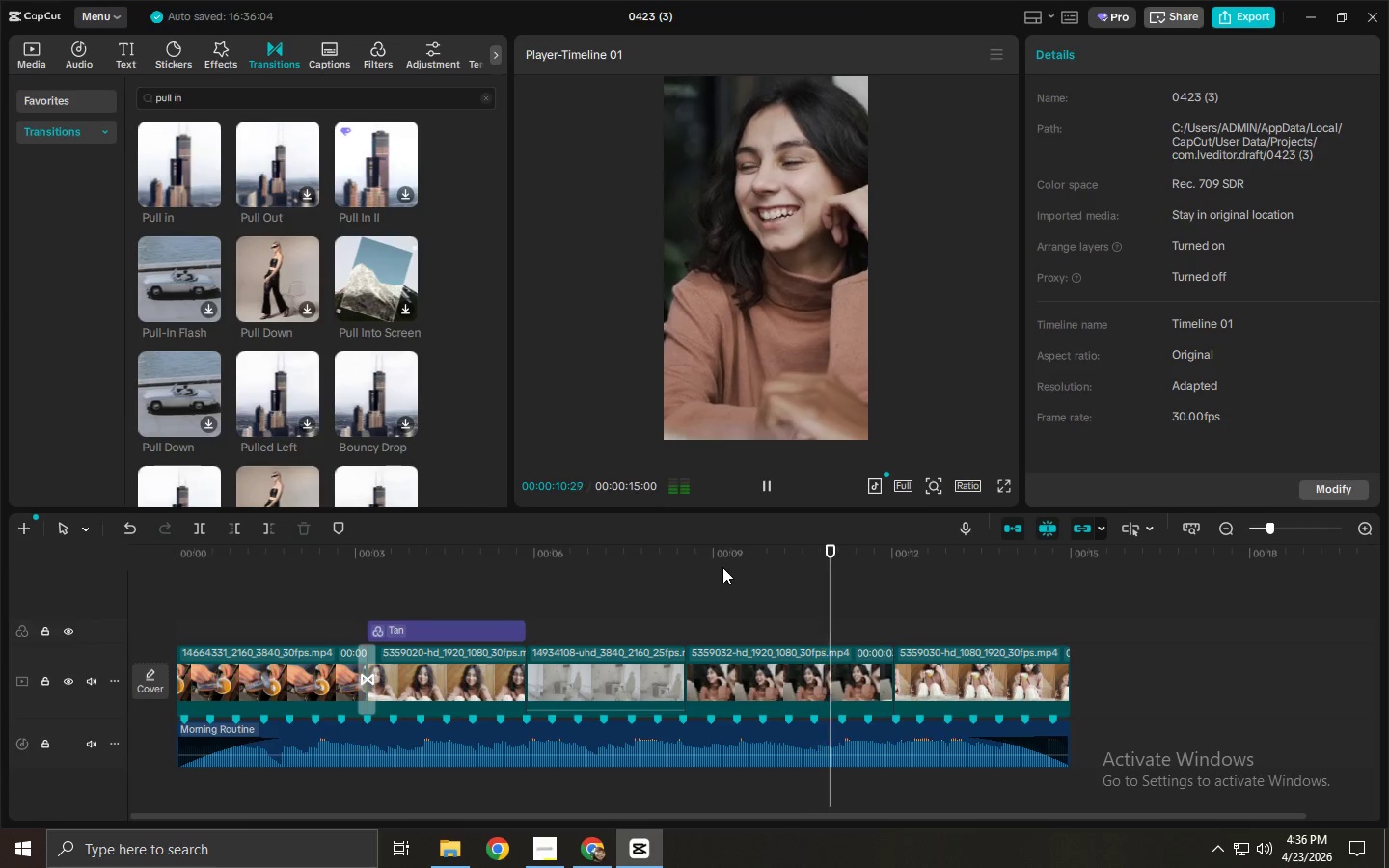 
key(Space)
 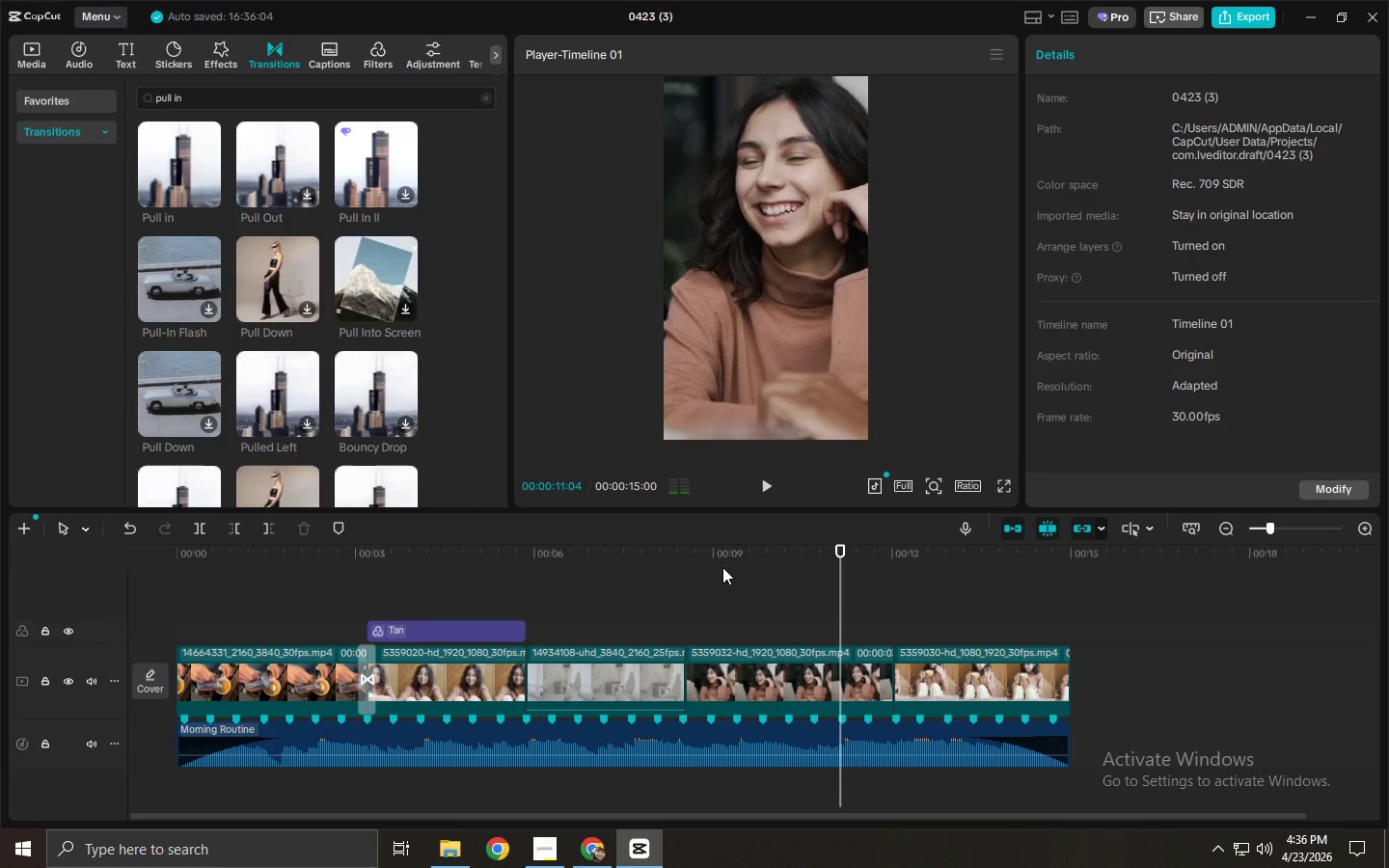 
key(Space)
 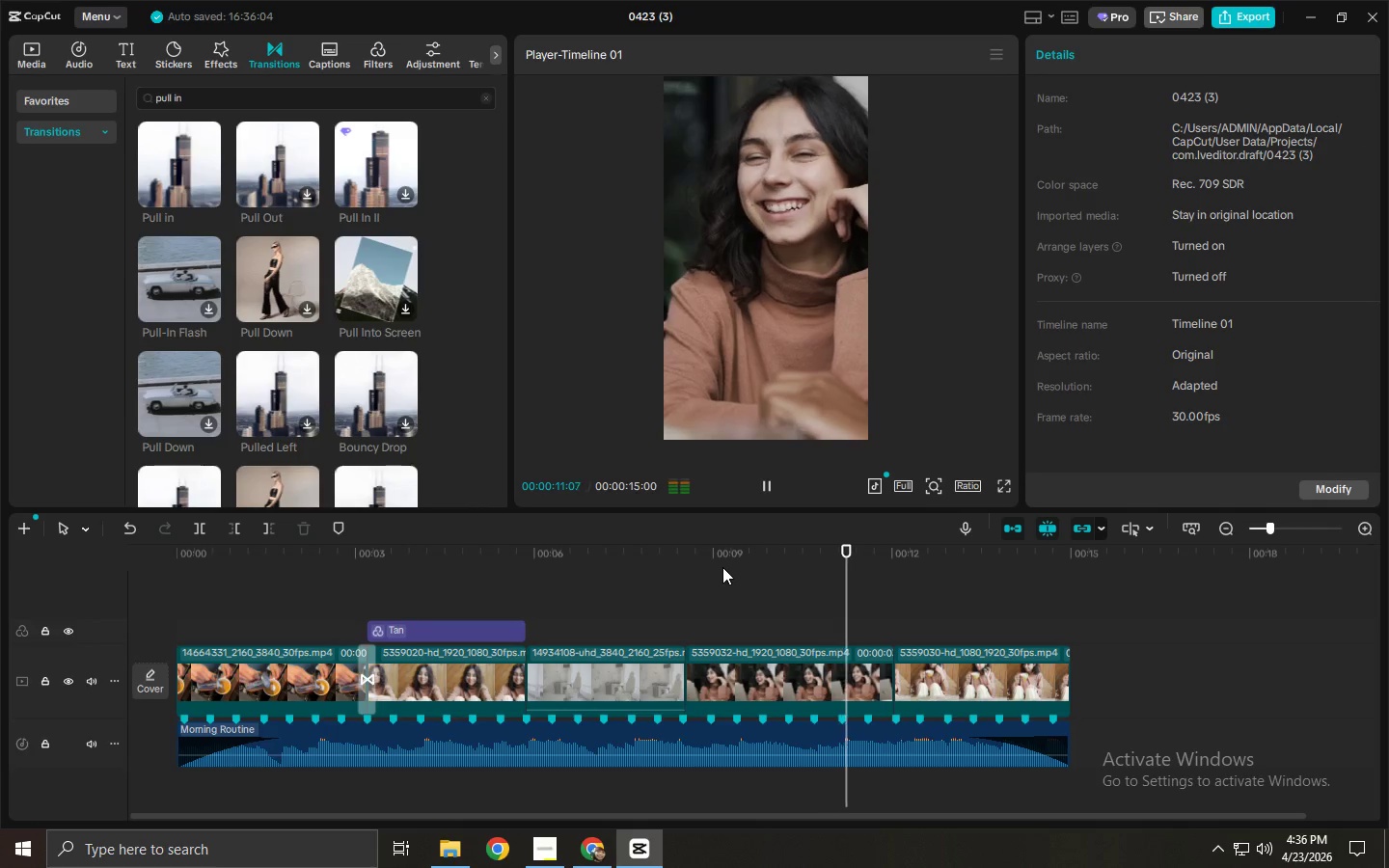 
key(Space)
 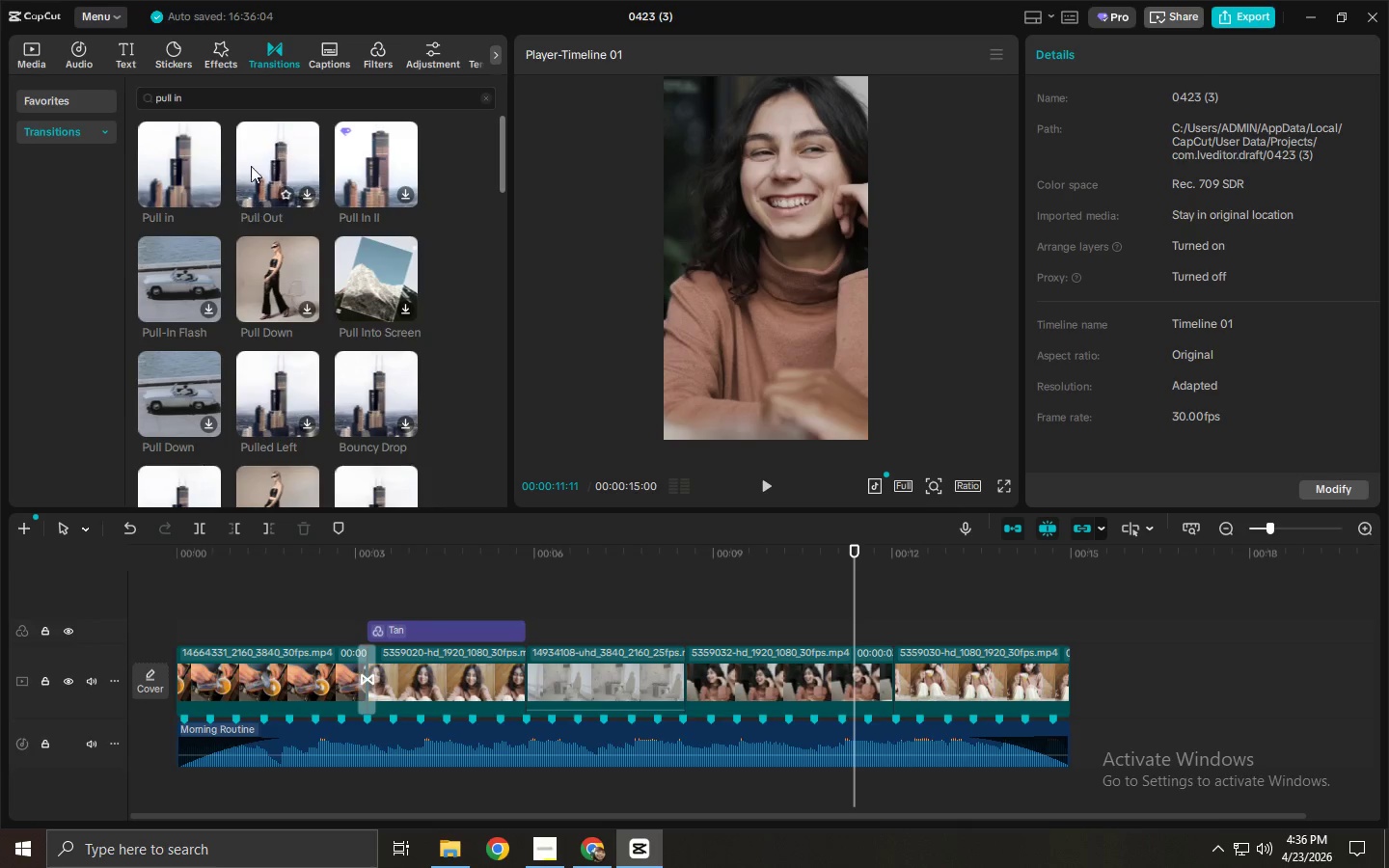 
wait(5.53)
 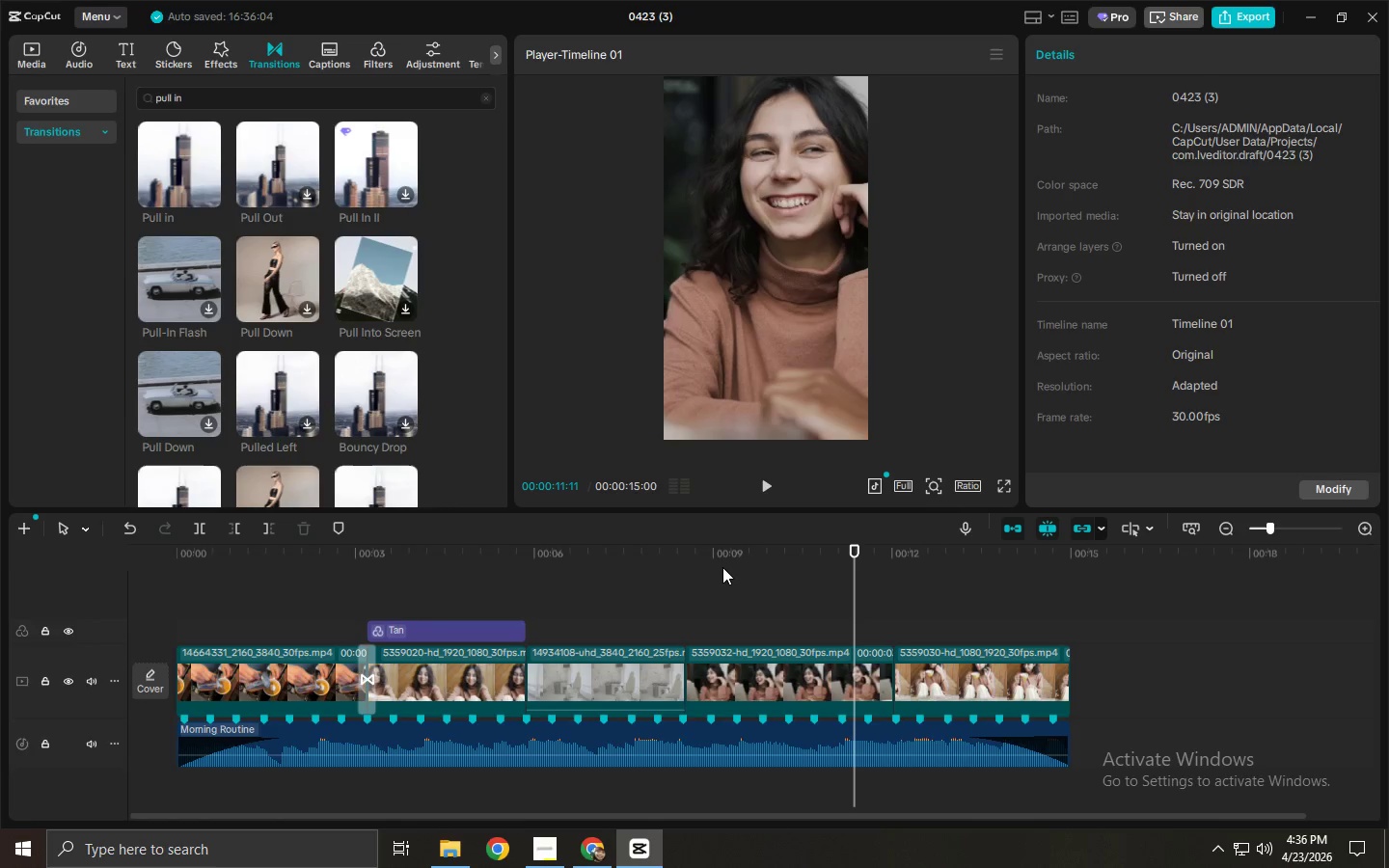 
left_click([370, 46])
 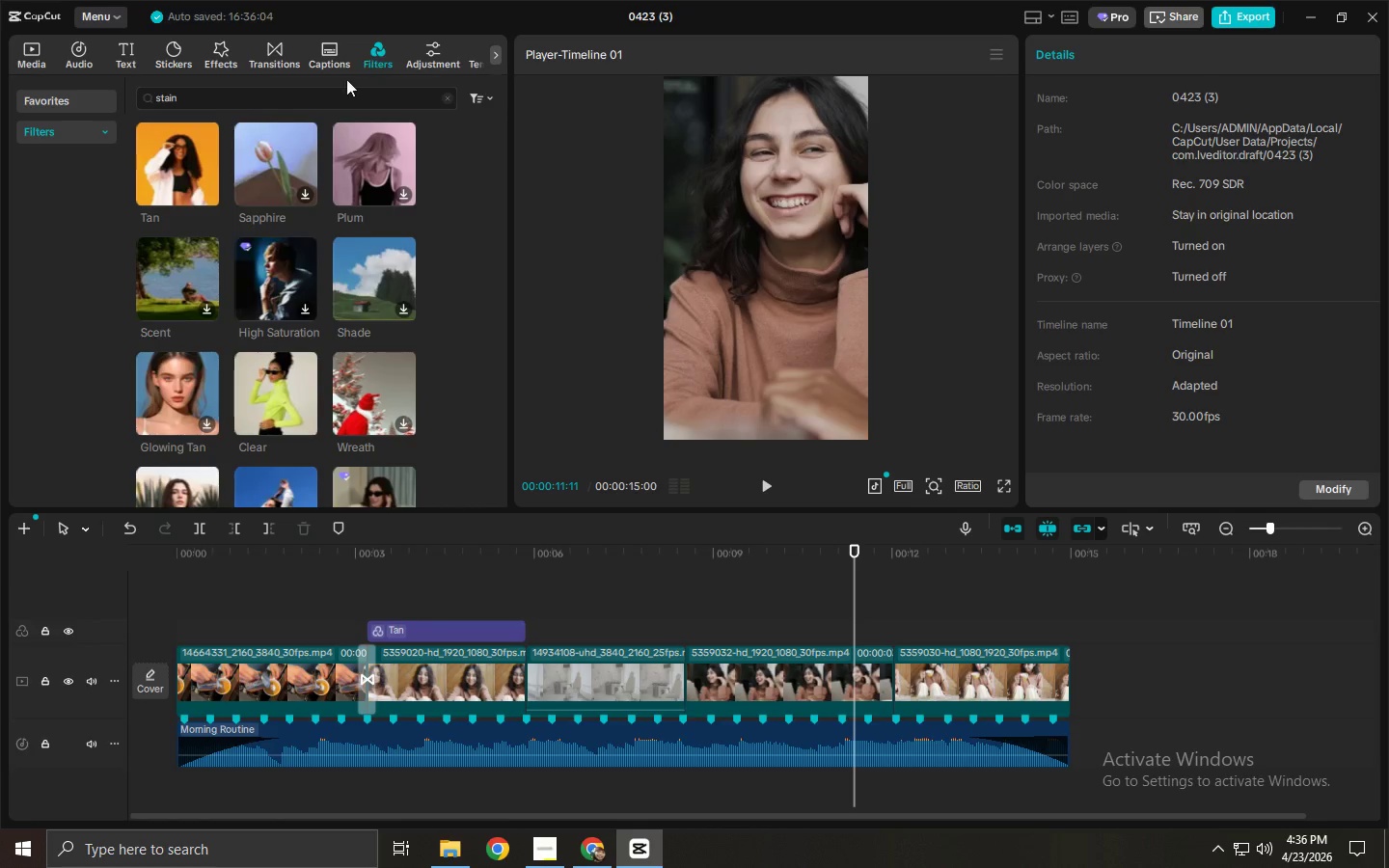 
left_click_drag(start_coordinate=[326, 96], to_coordinate=[321, 97])
 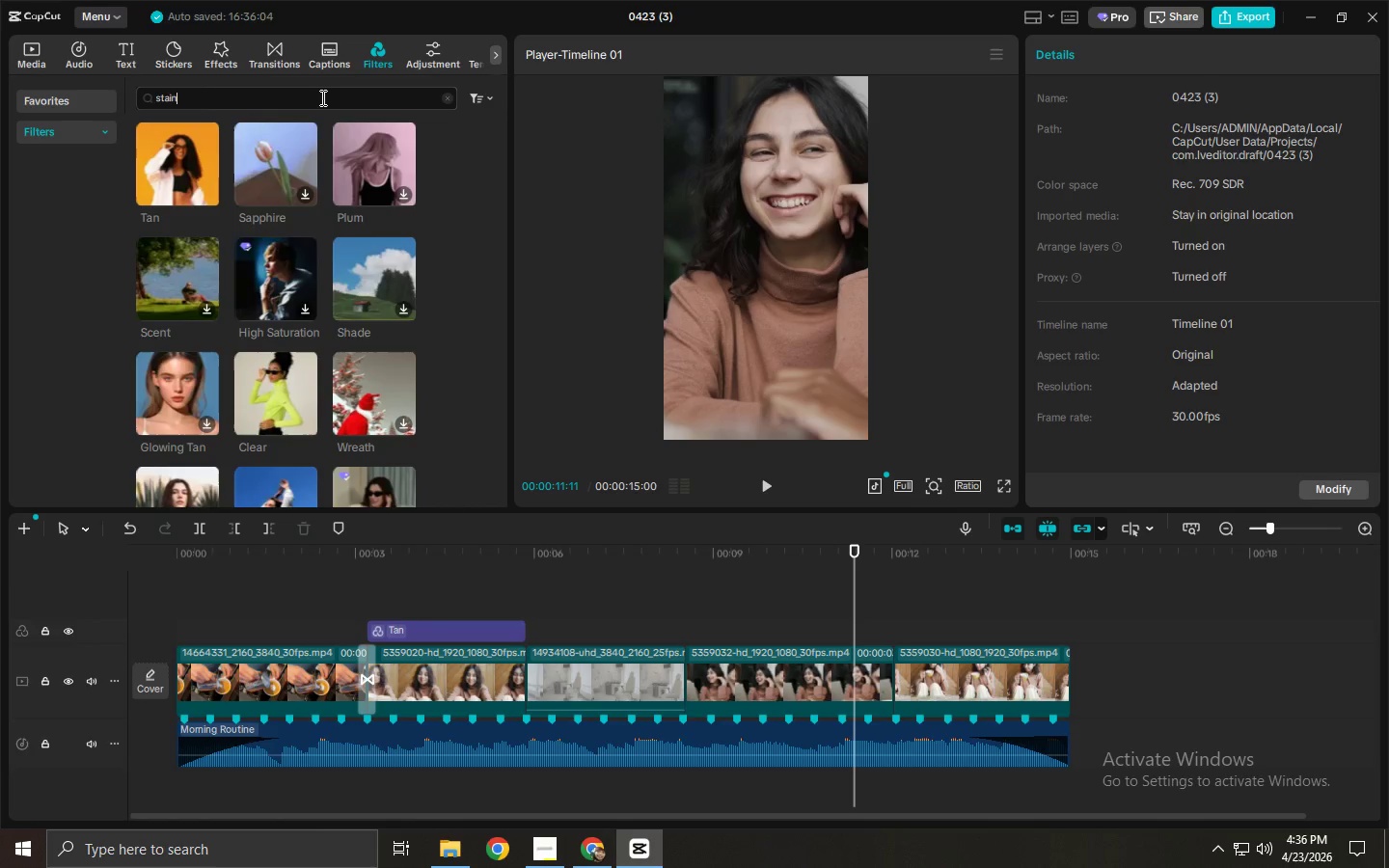 
double_click([321, 97])
 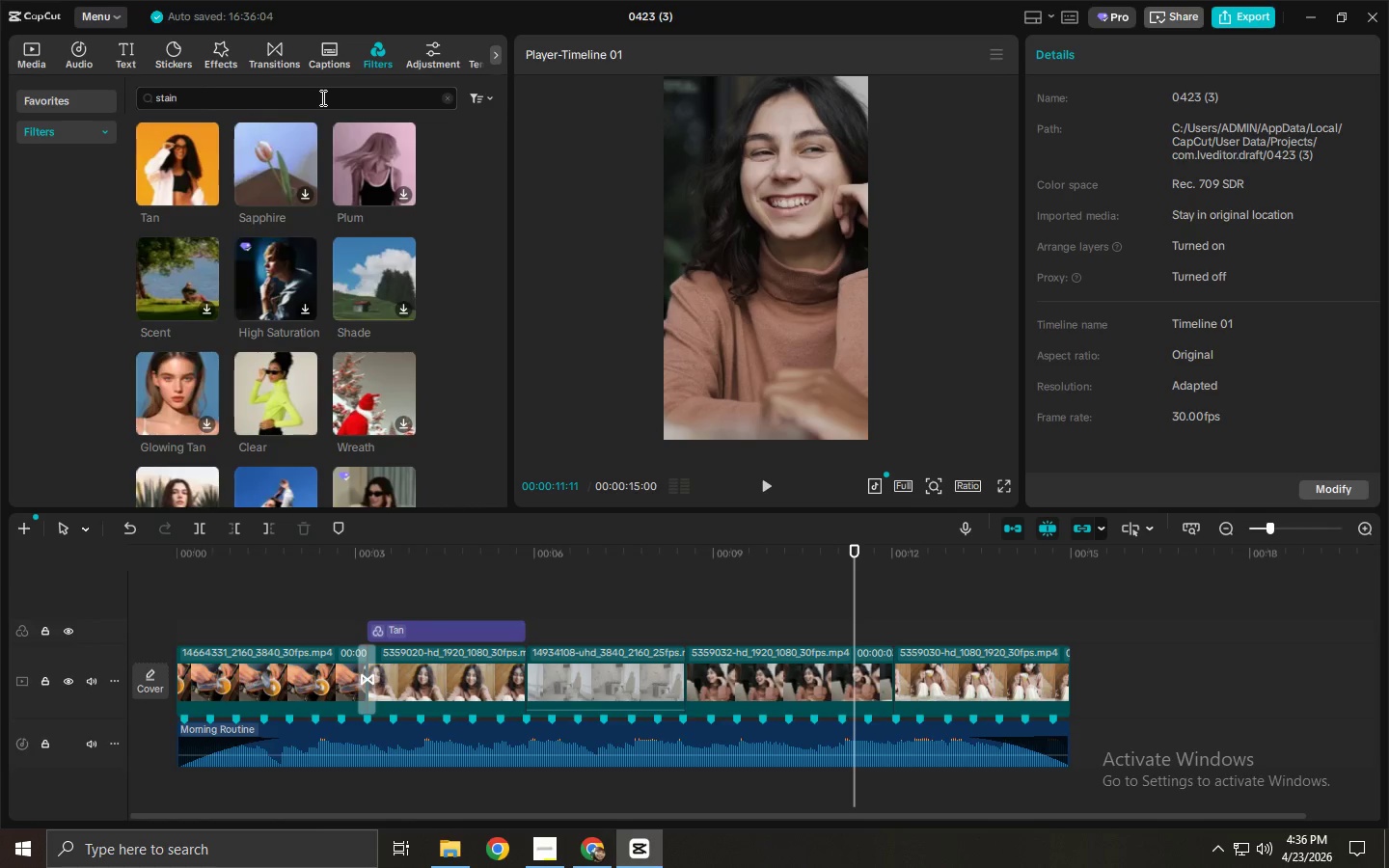 
triple_click([321, 97])
 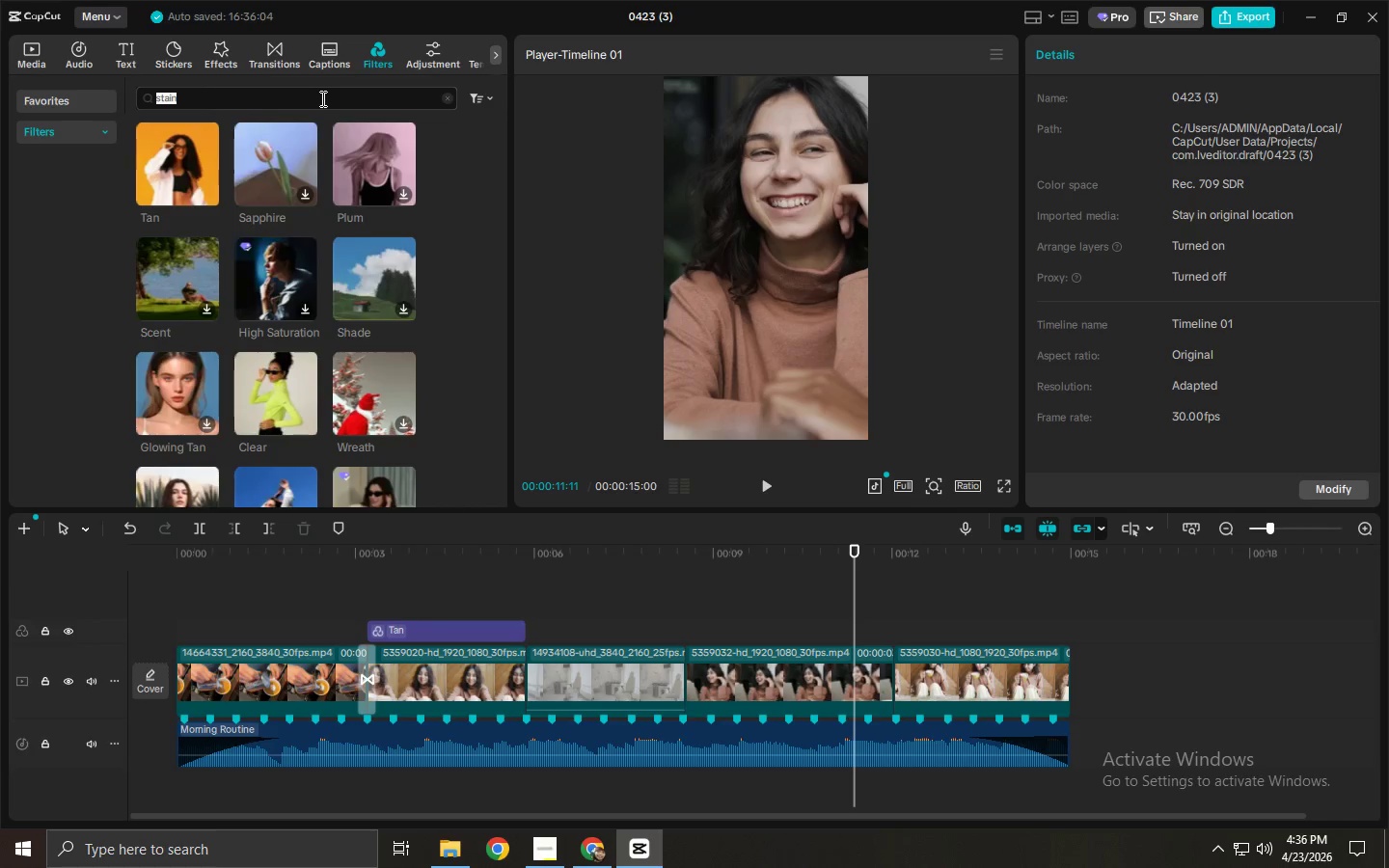 
type(si)
key(Backspace)
type(oft li)
 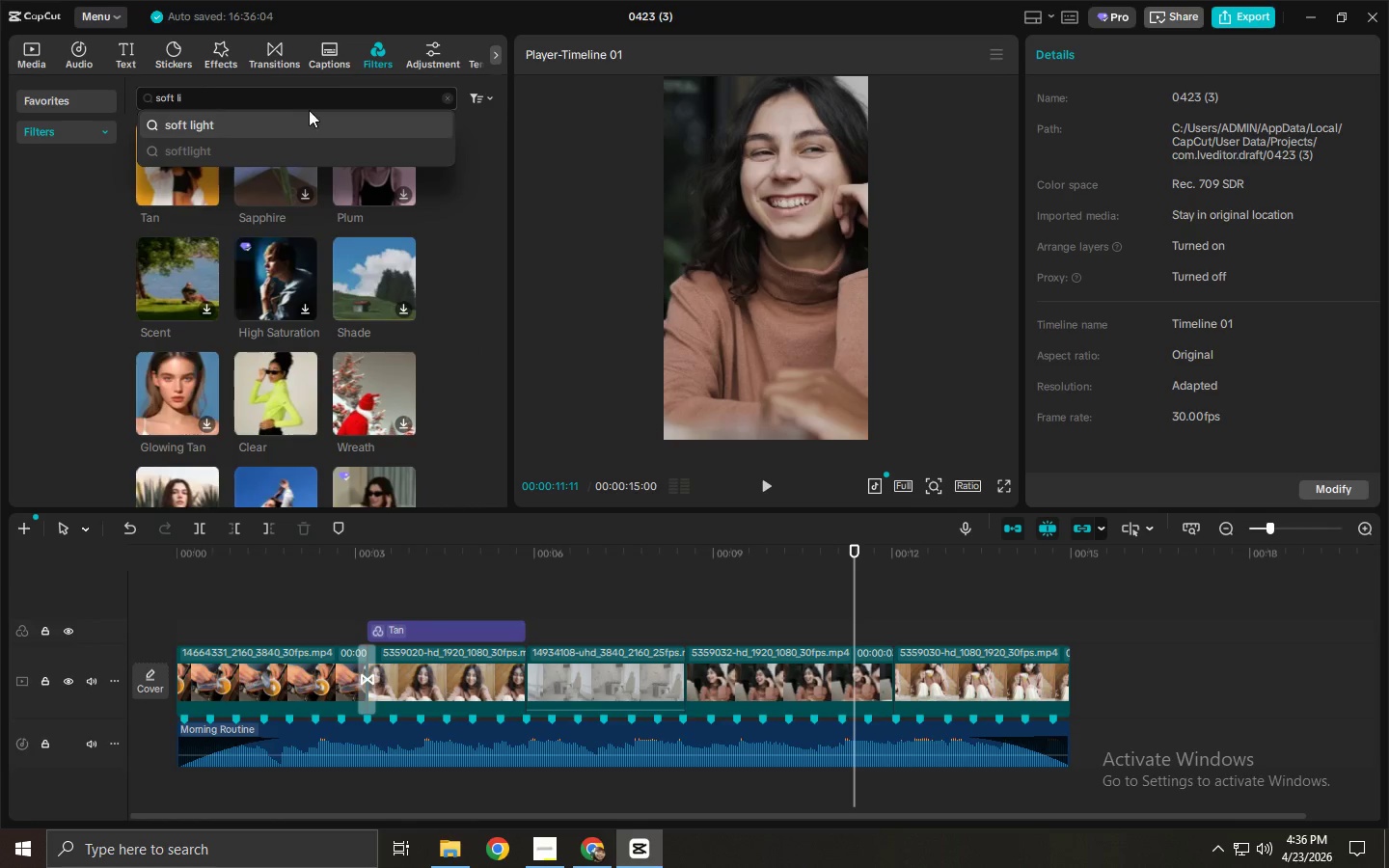 
left_click([304, 126])
 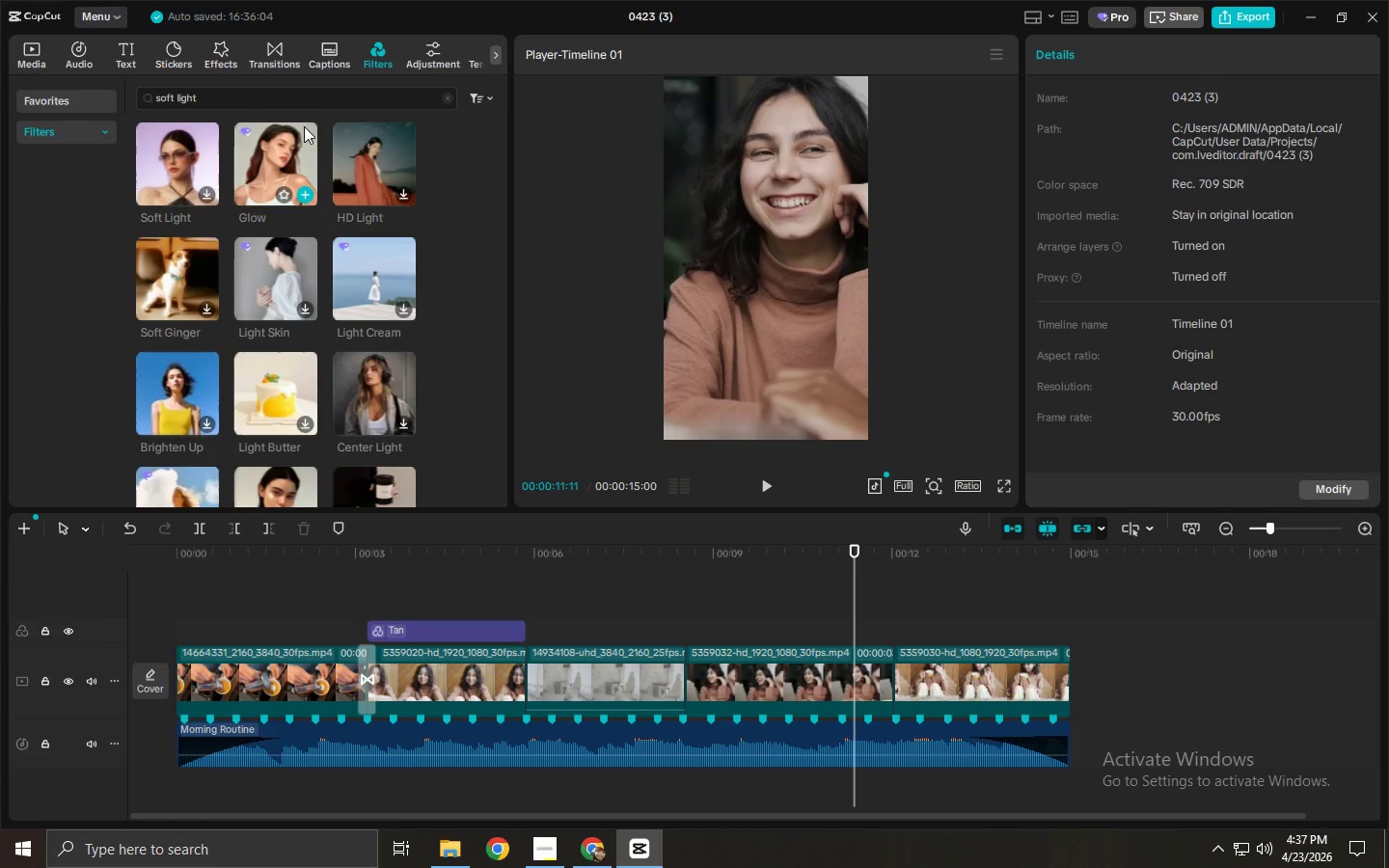 
left_click_drag(start_coordinate=[172, 166], to_coordinate=[690, 637])
 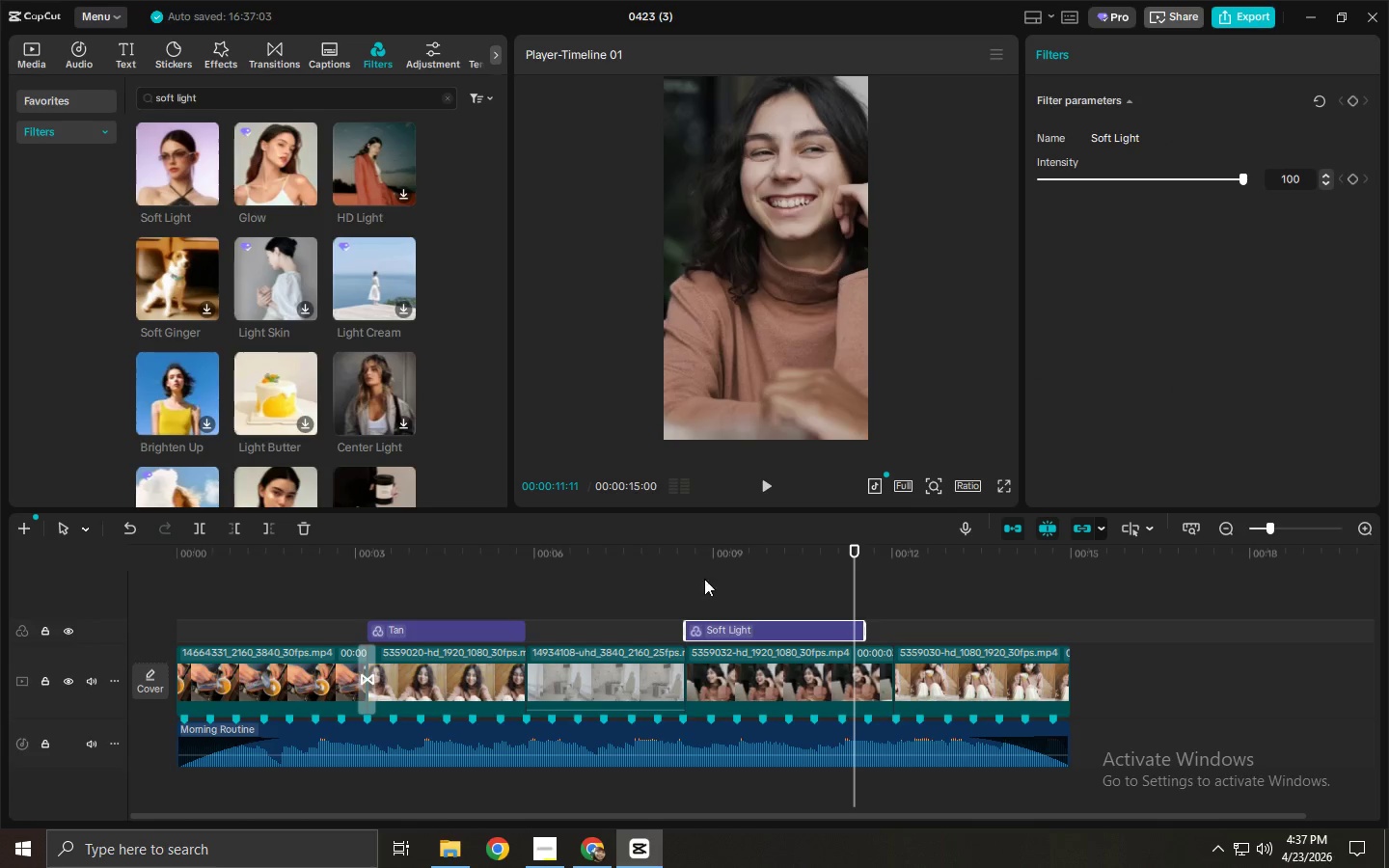 
left_click([691, 563])
 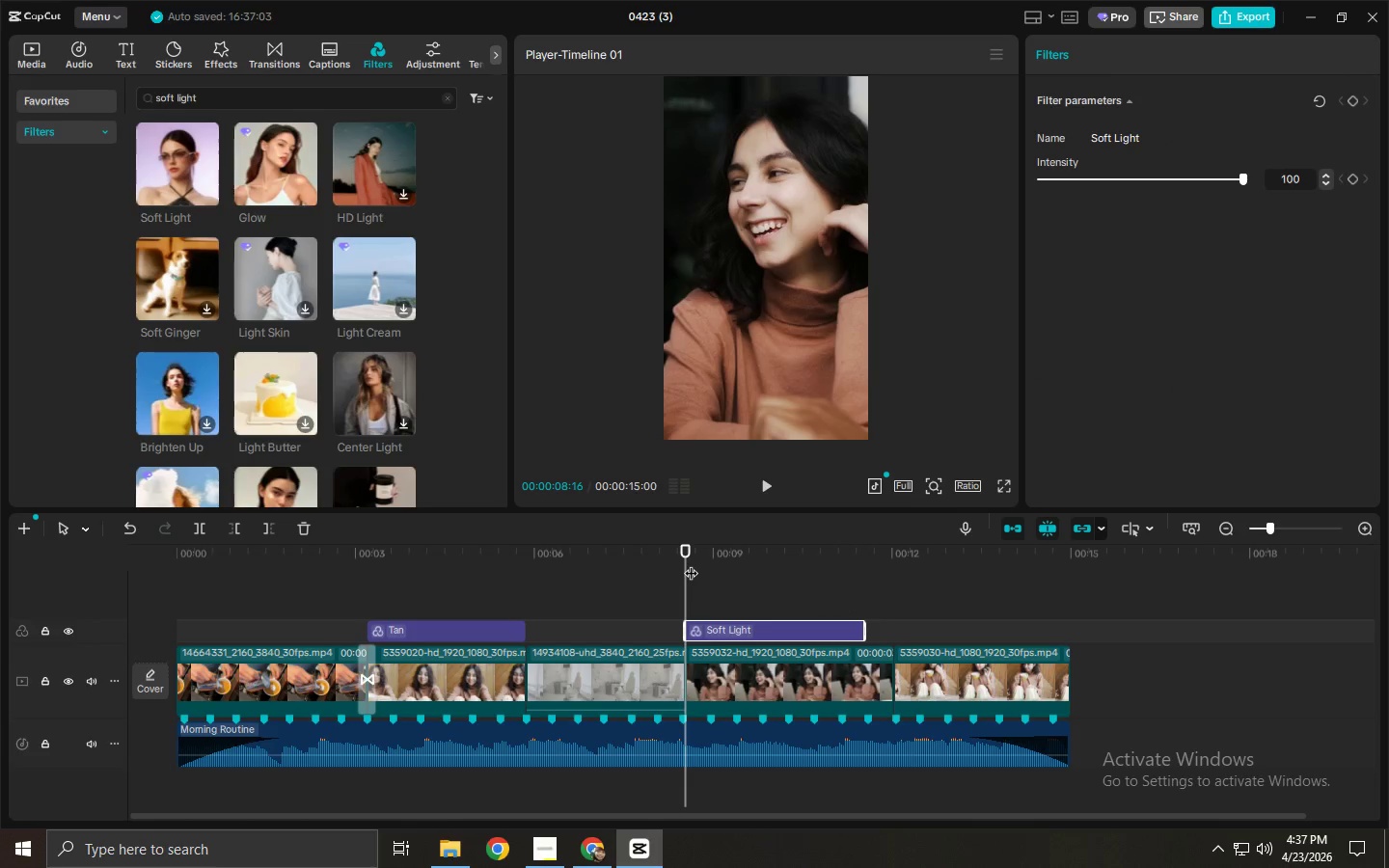 
key(Space)
 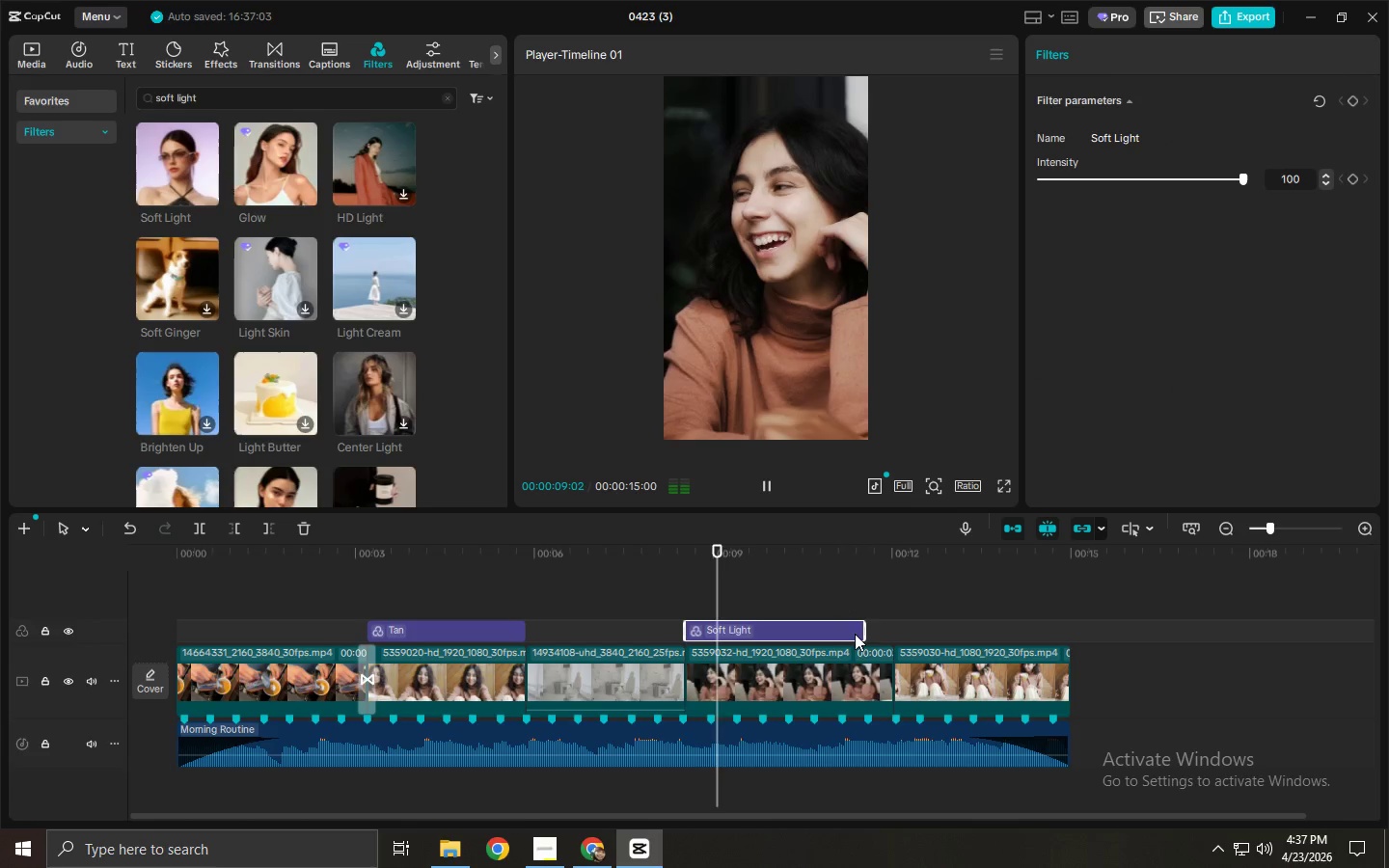 
key(Space)
 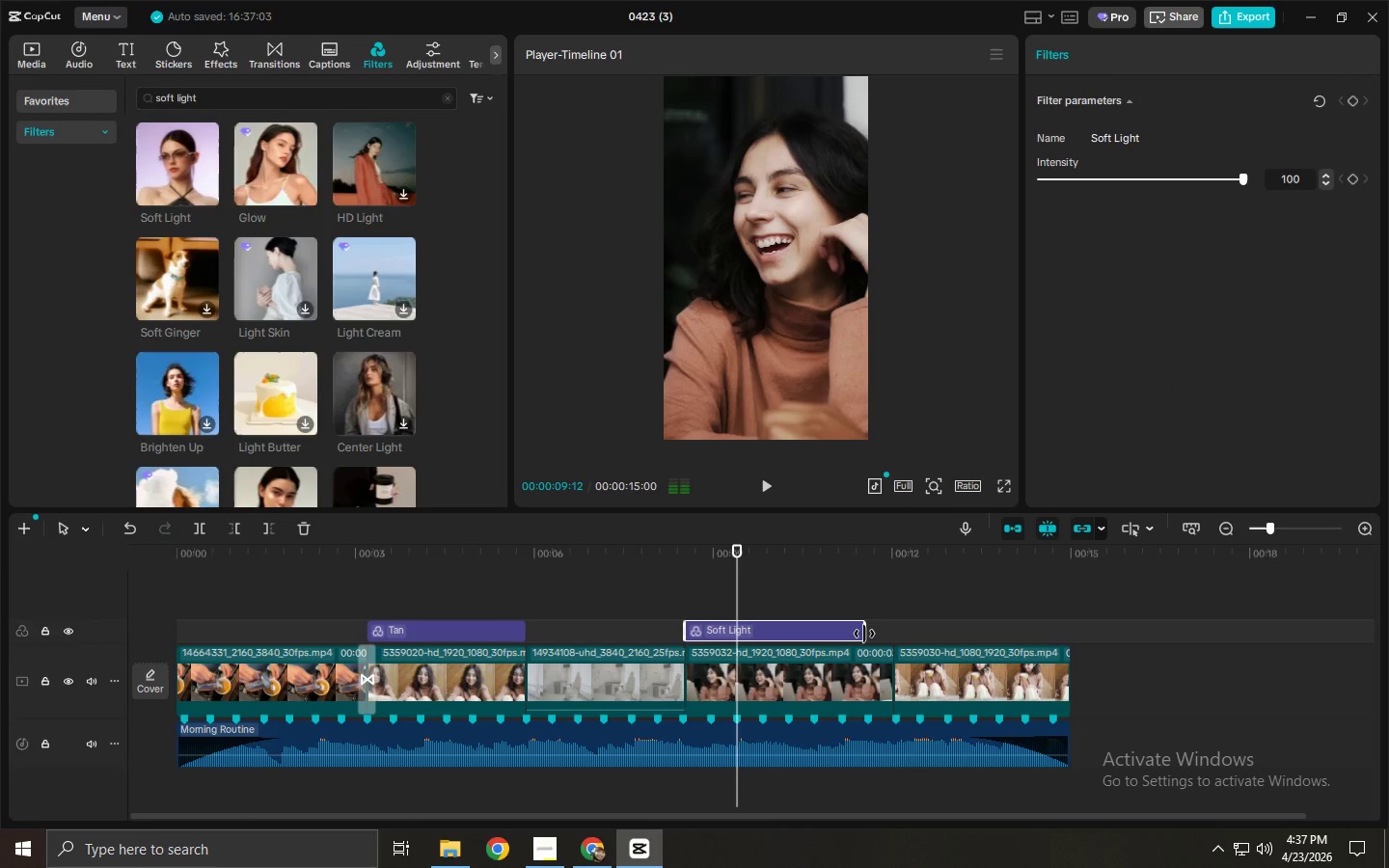 
left_click_drag(start_coordinate=[864, 634], to_coordinate=[888, 634])
 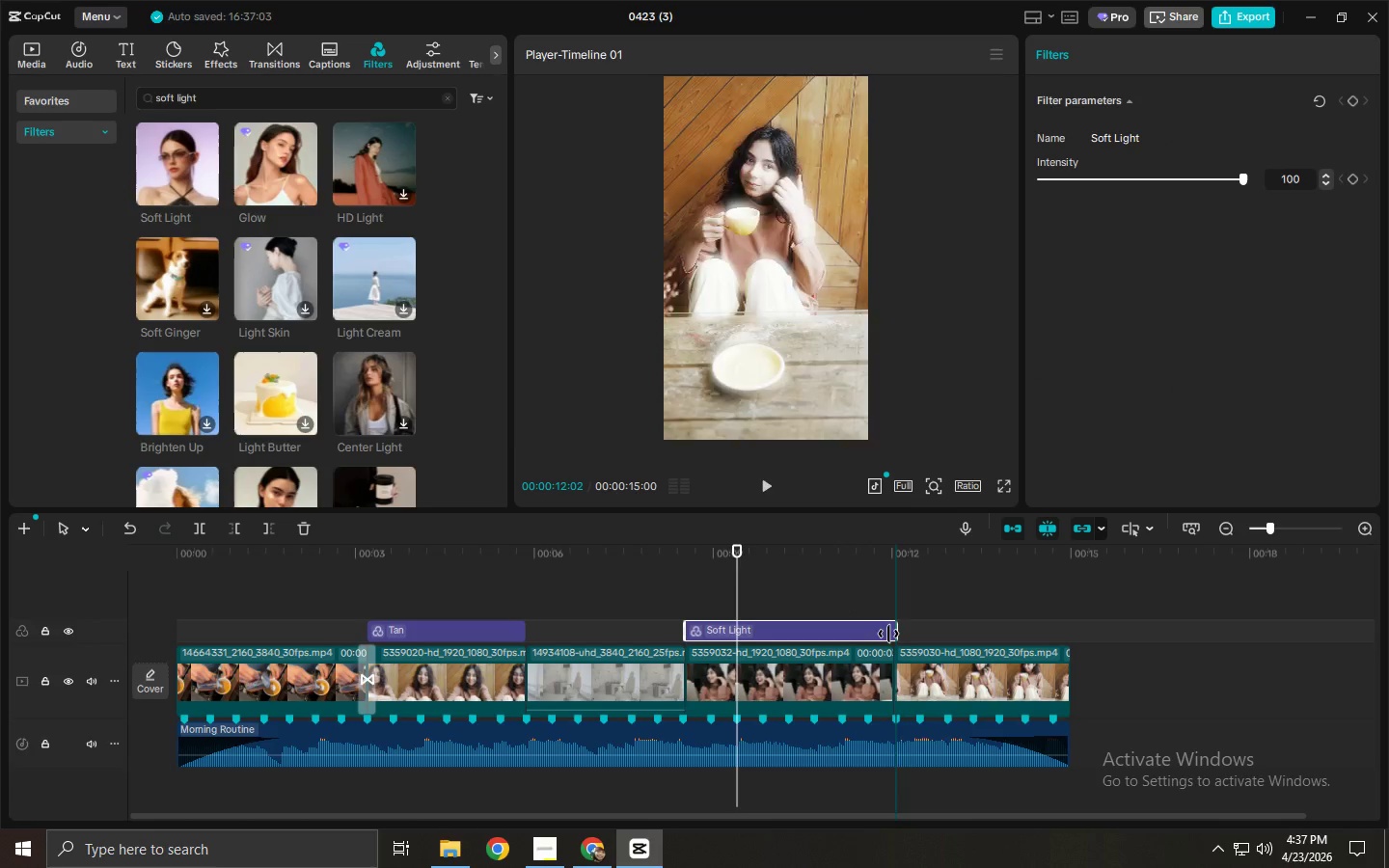 
key(Space)
 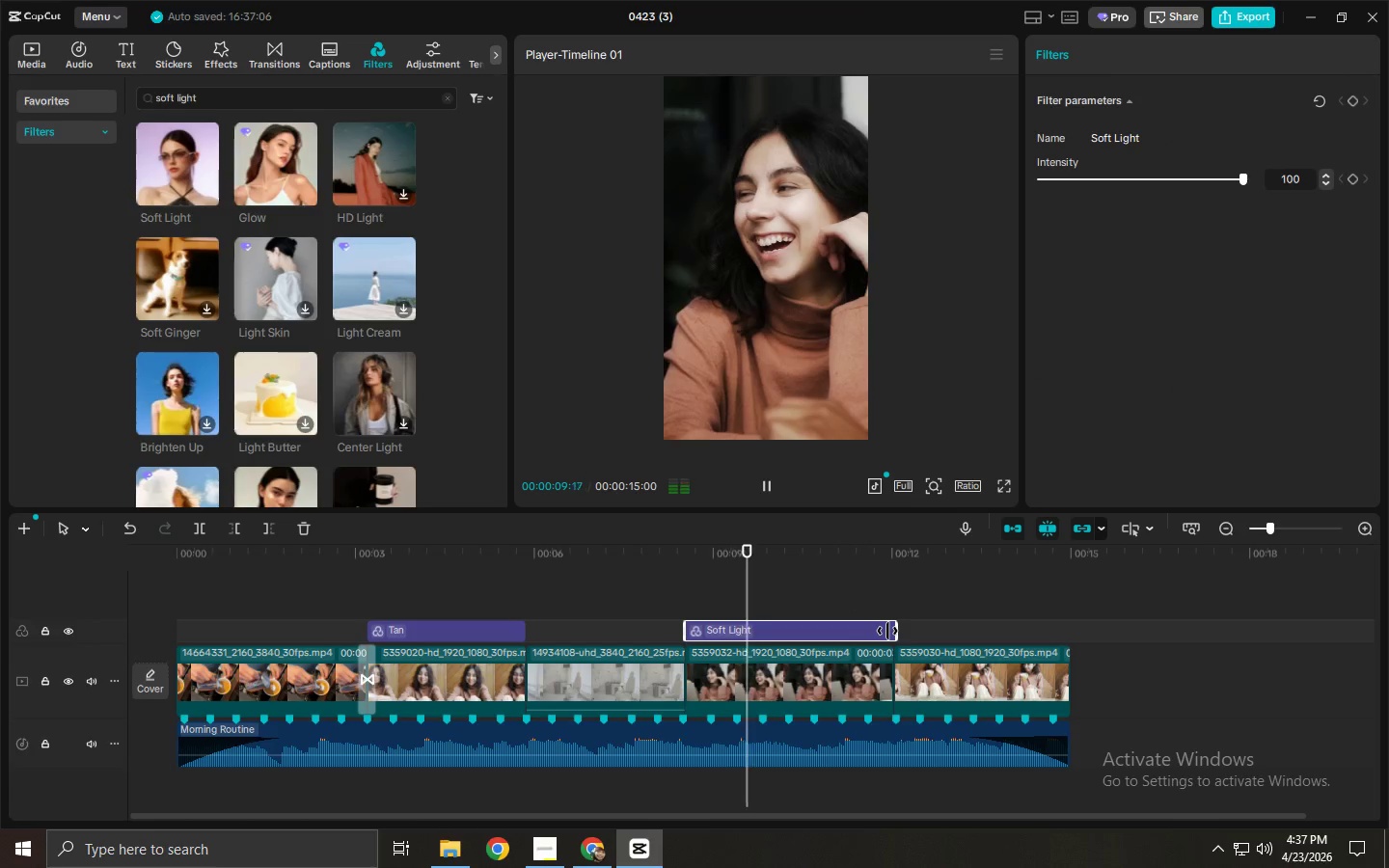 
key(Space)
 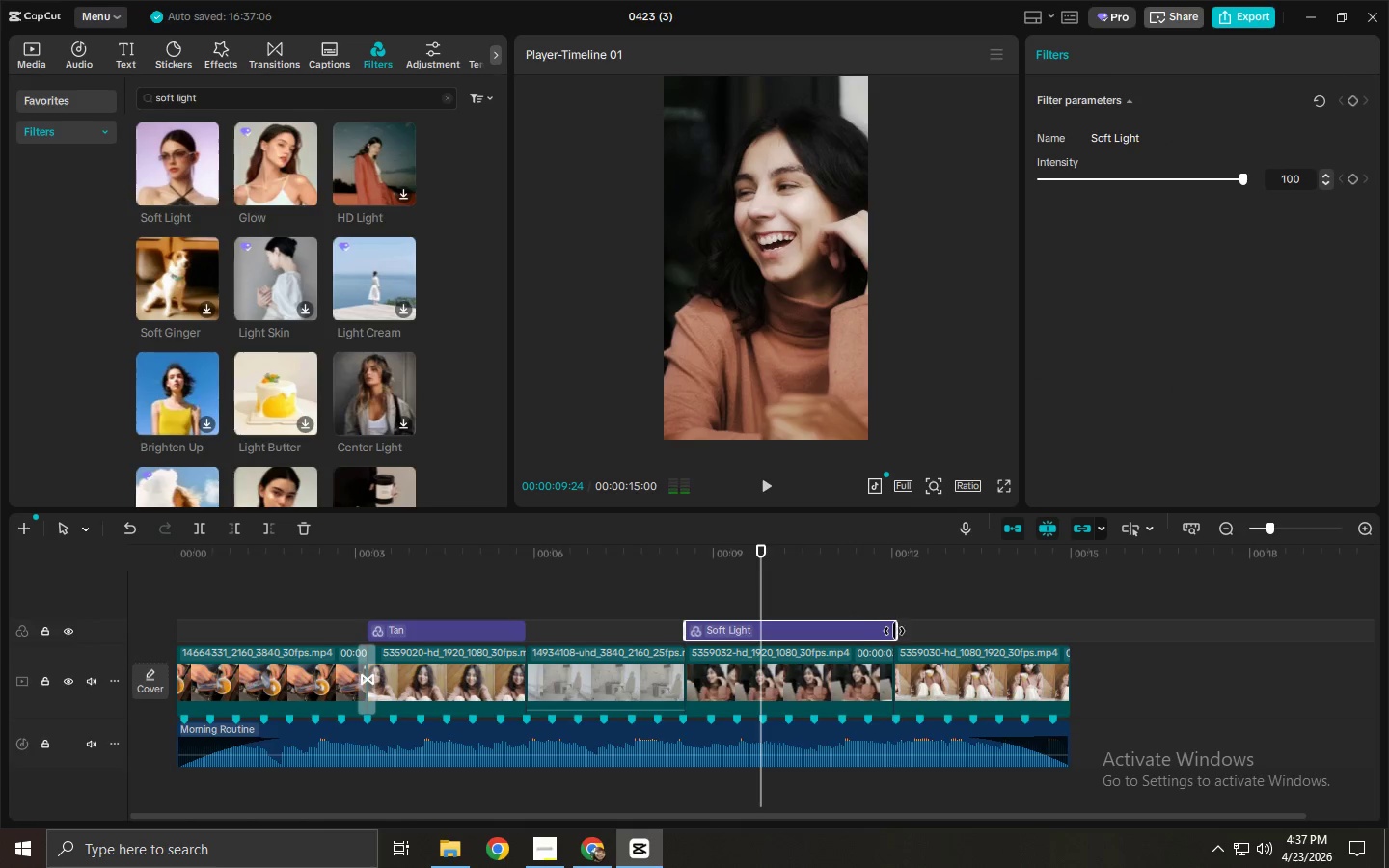 
left_click_drag(start_coordinate=[894, 631], to_coordinate=[887, 631])
 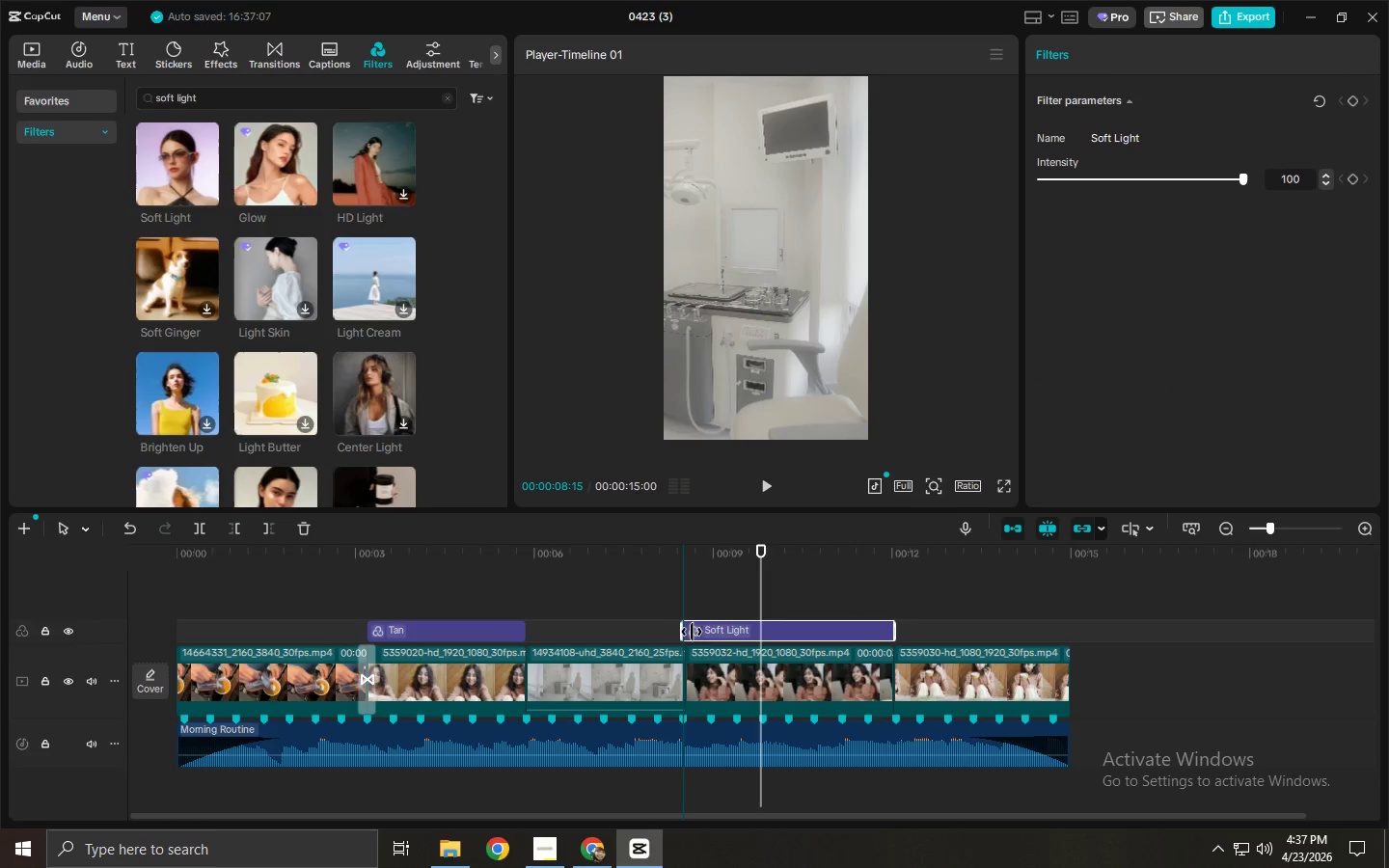 
left_click([762, 679])
 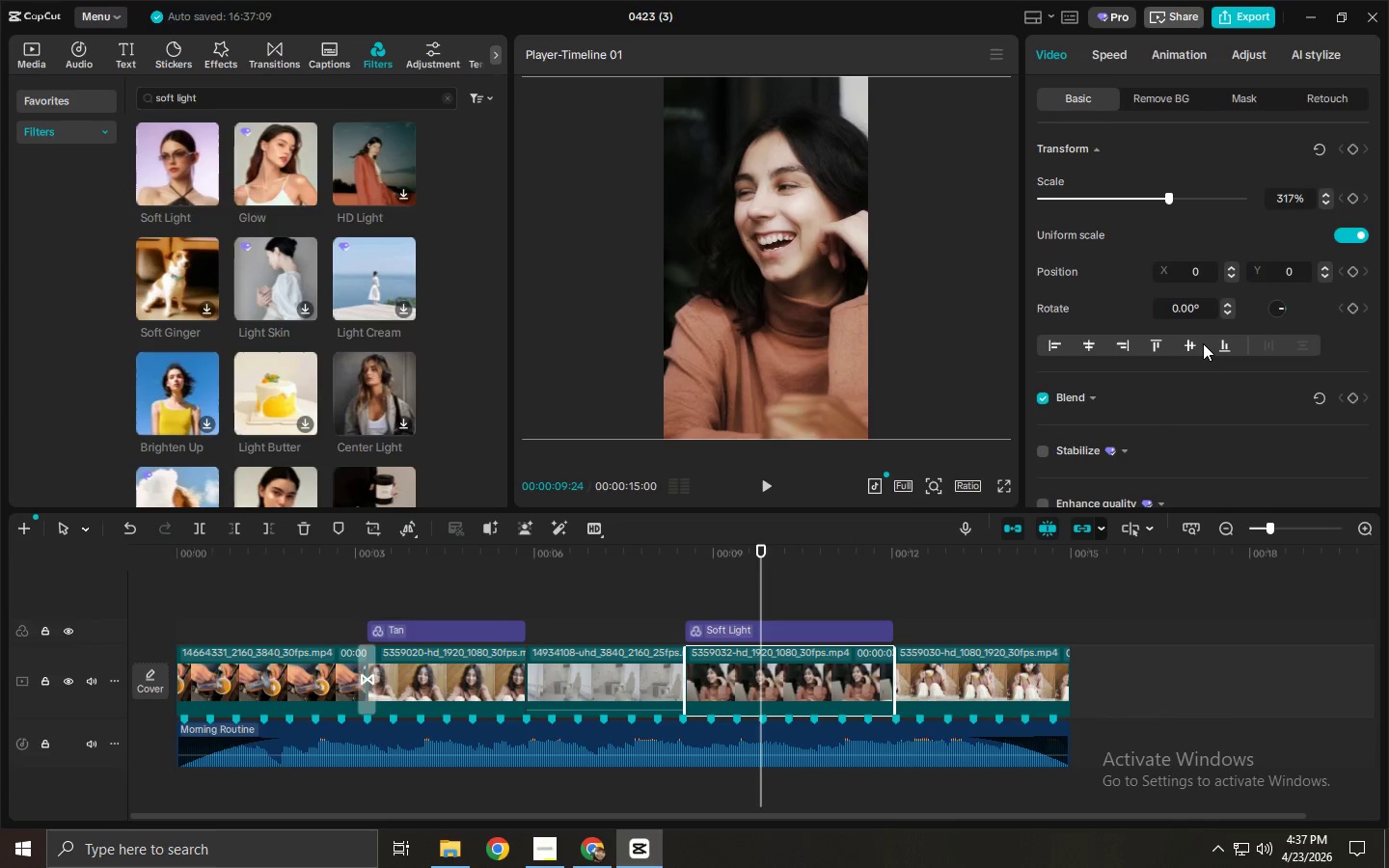 
scroll: coordinate [1171, 237], scroll_direction: down, amount: 7.0
 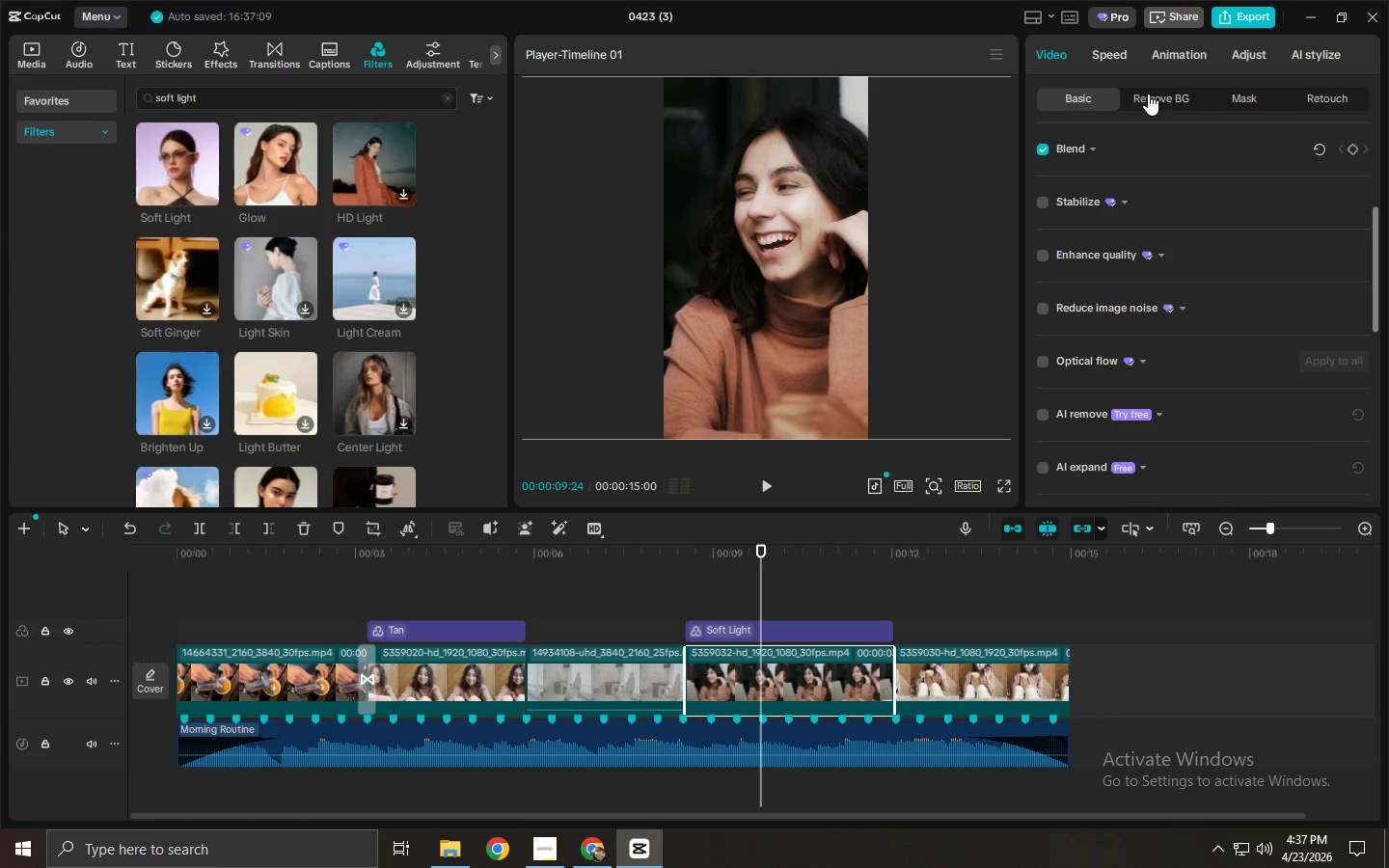 
left_click([1111, 56])
 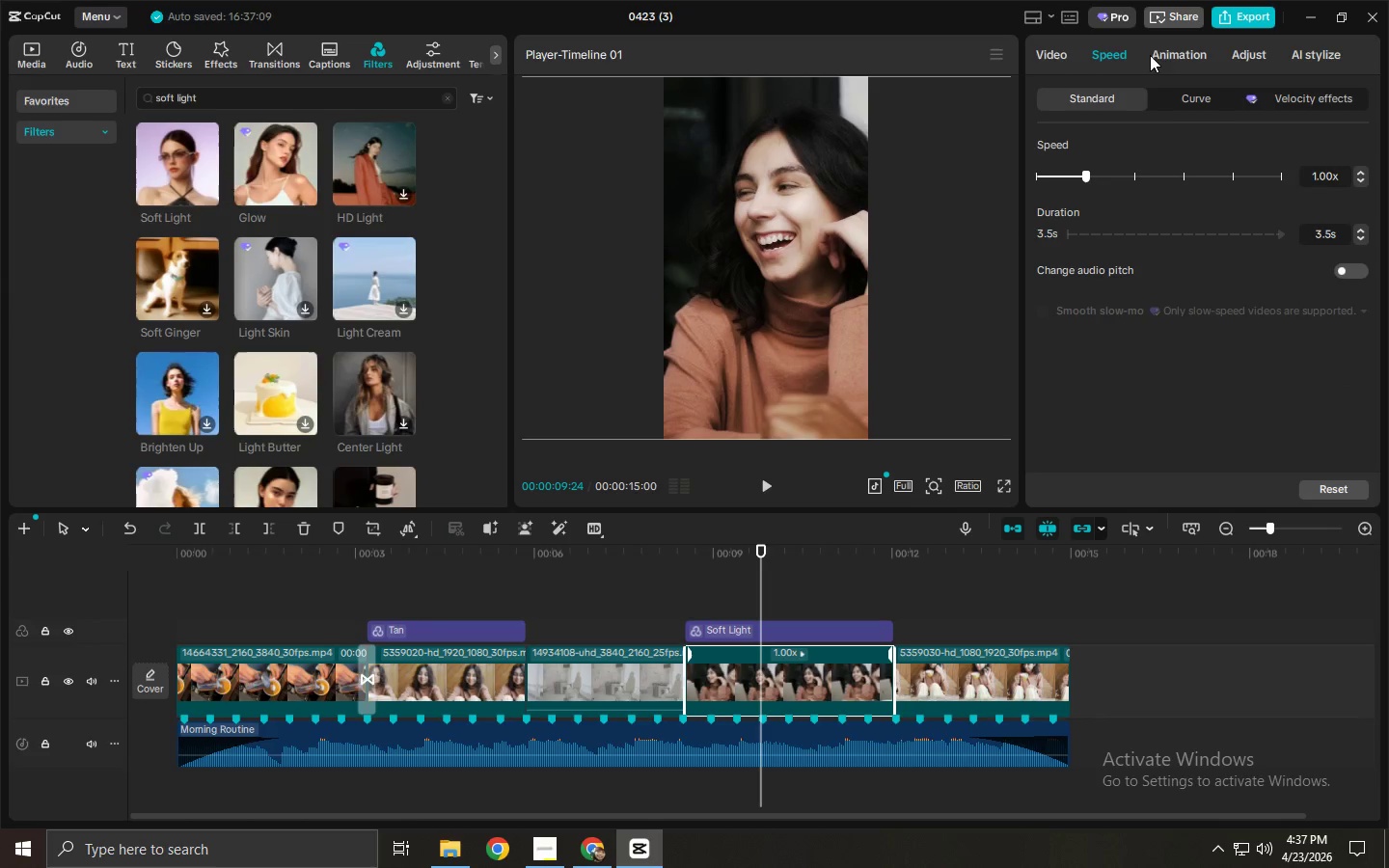 
left_click([1239, 50])
 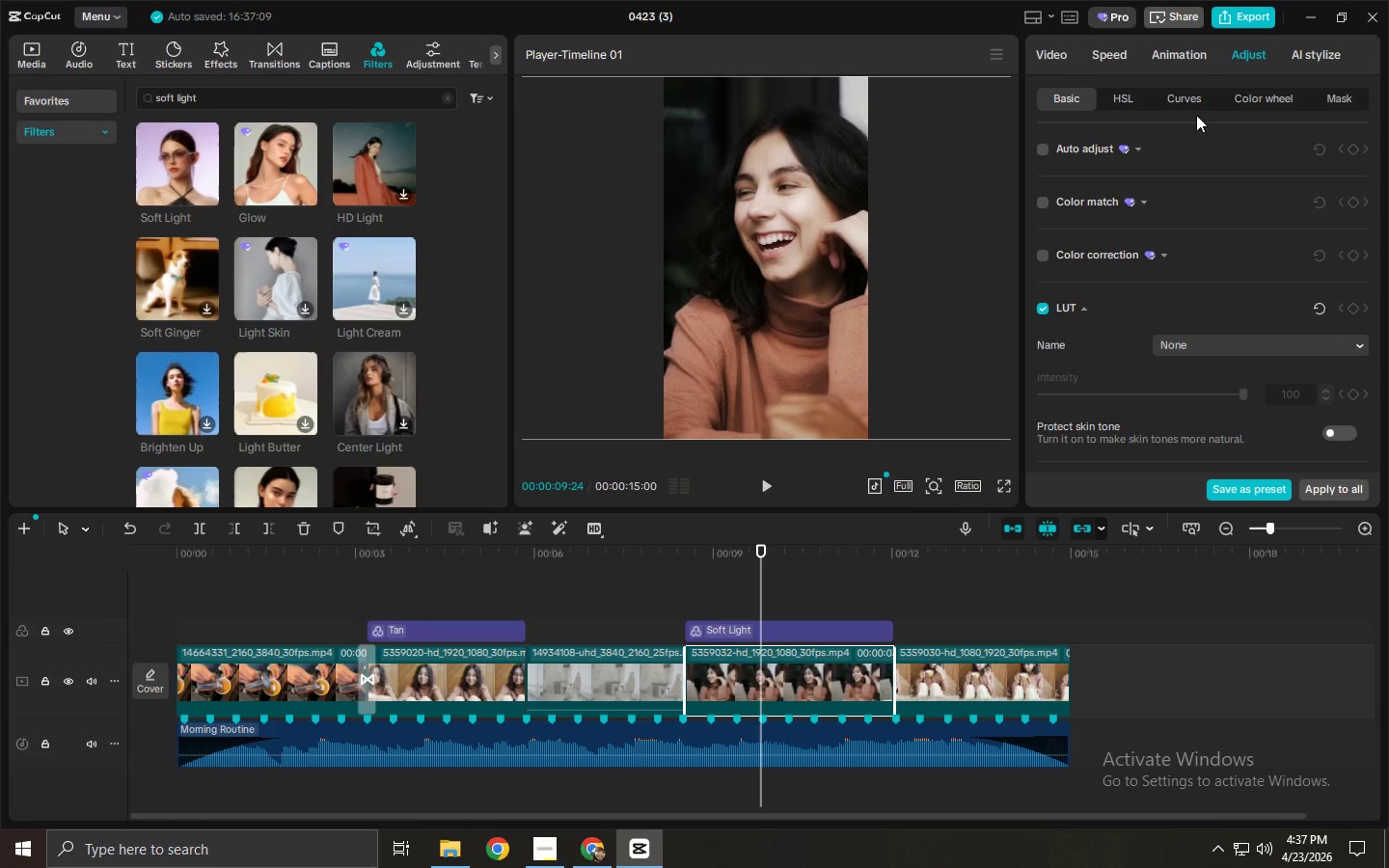 
scroll: coordinate [1147, 278], scroll_direction: down, amount: 13.0
 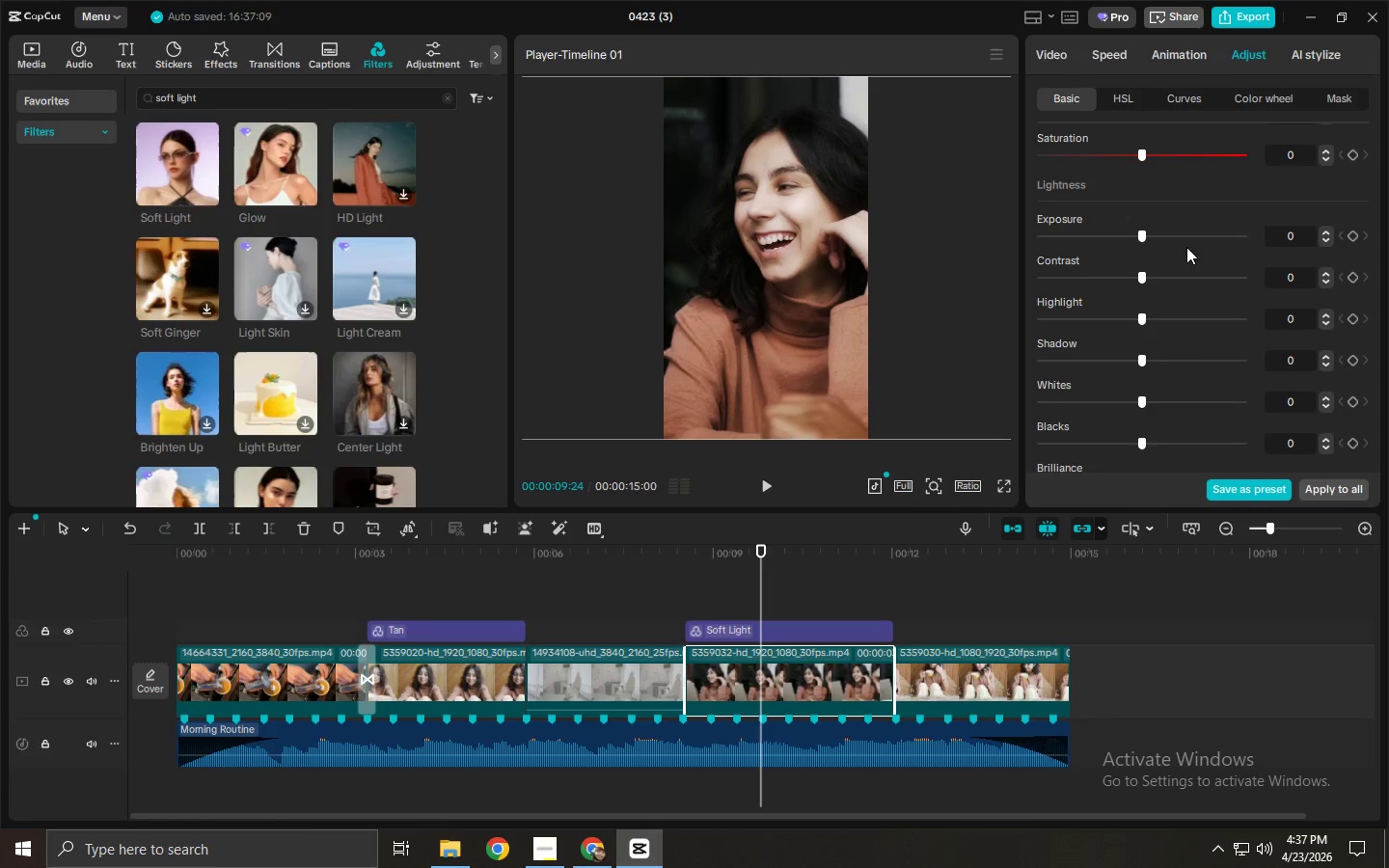 
double_click([1323, 233])
 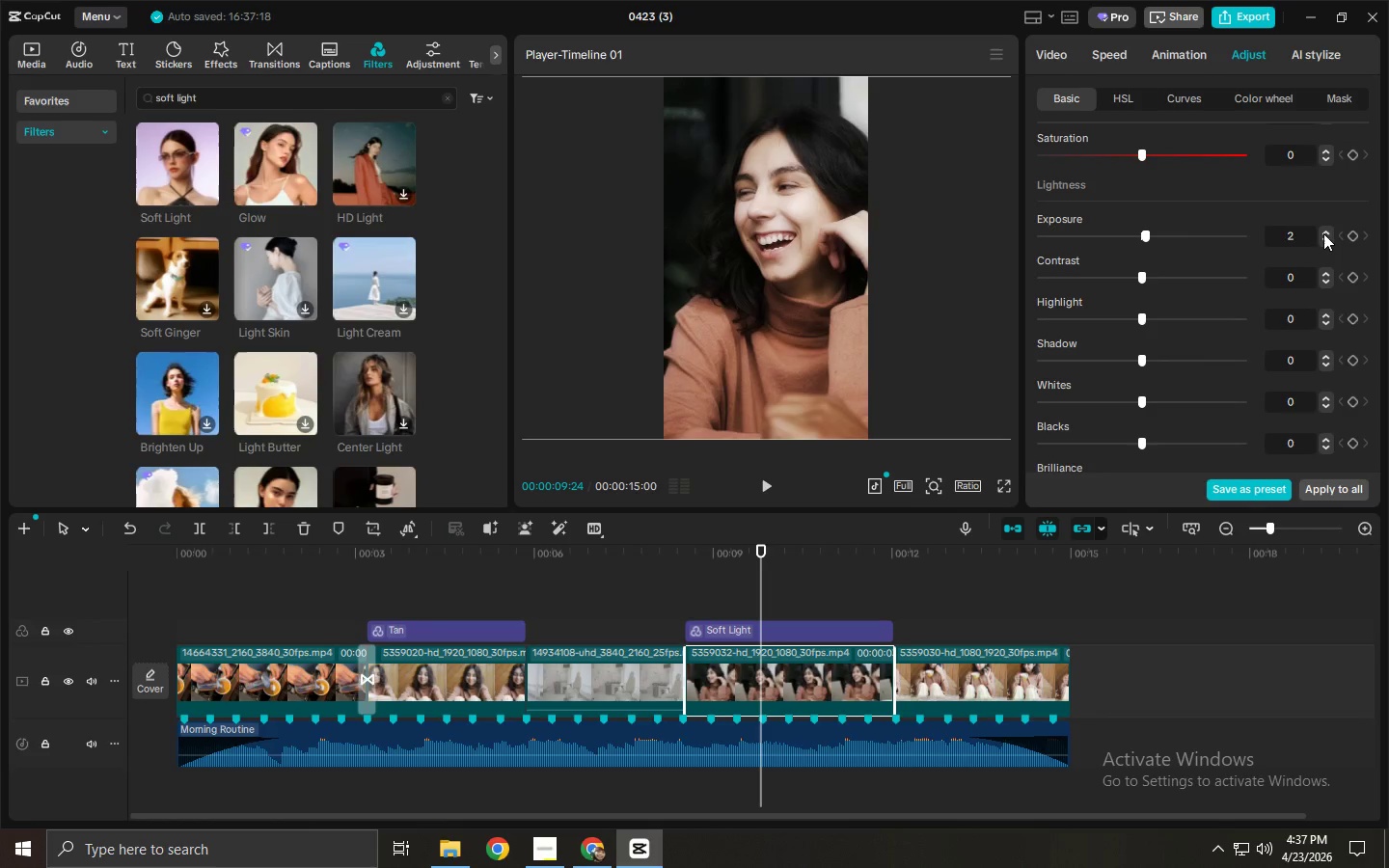 
triple_click([1323, 233])
 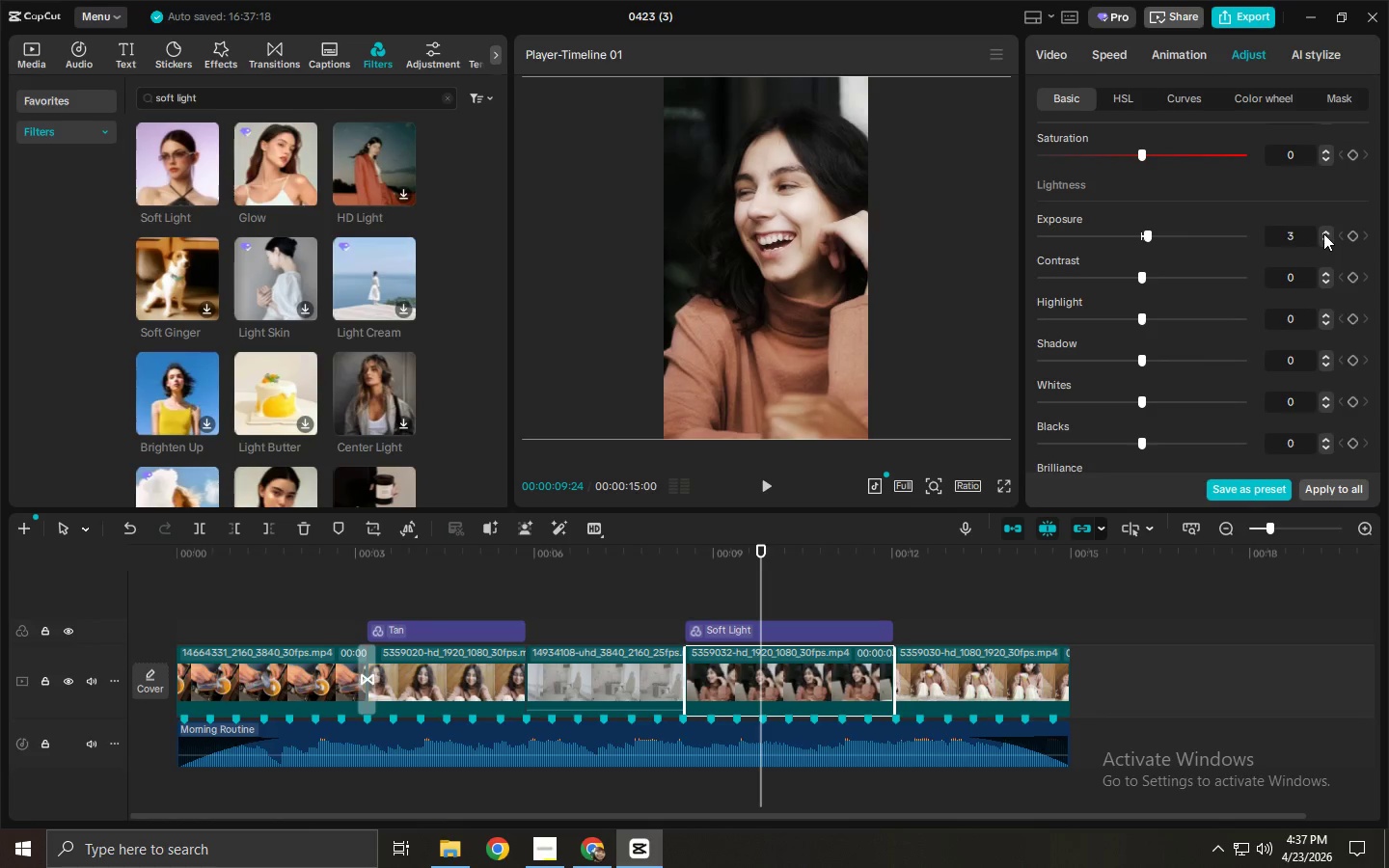 
triple_click([1323, 233])
 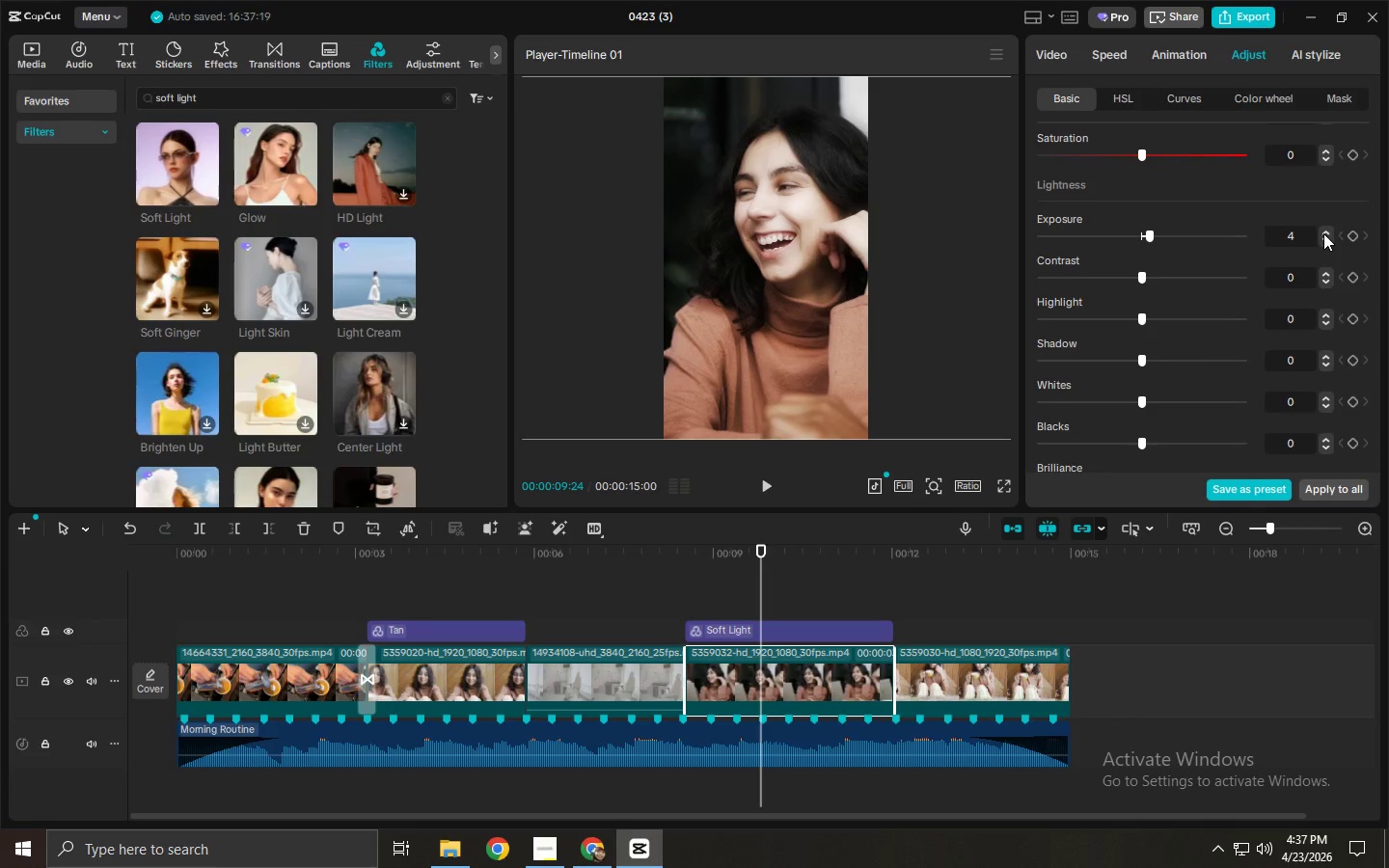 
left_click([1323, 233])
 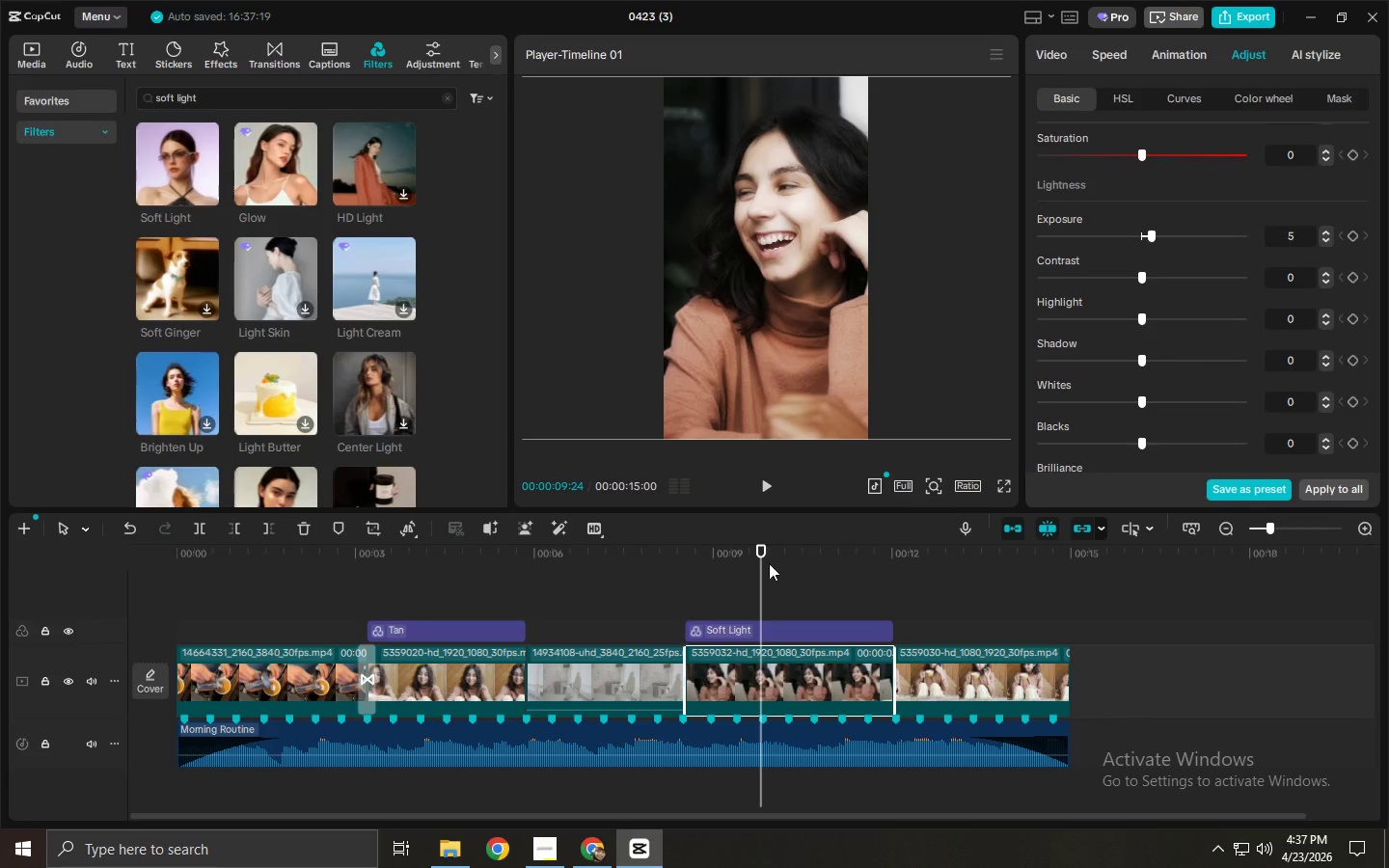 
left_click([776, 634])
 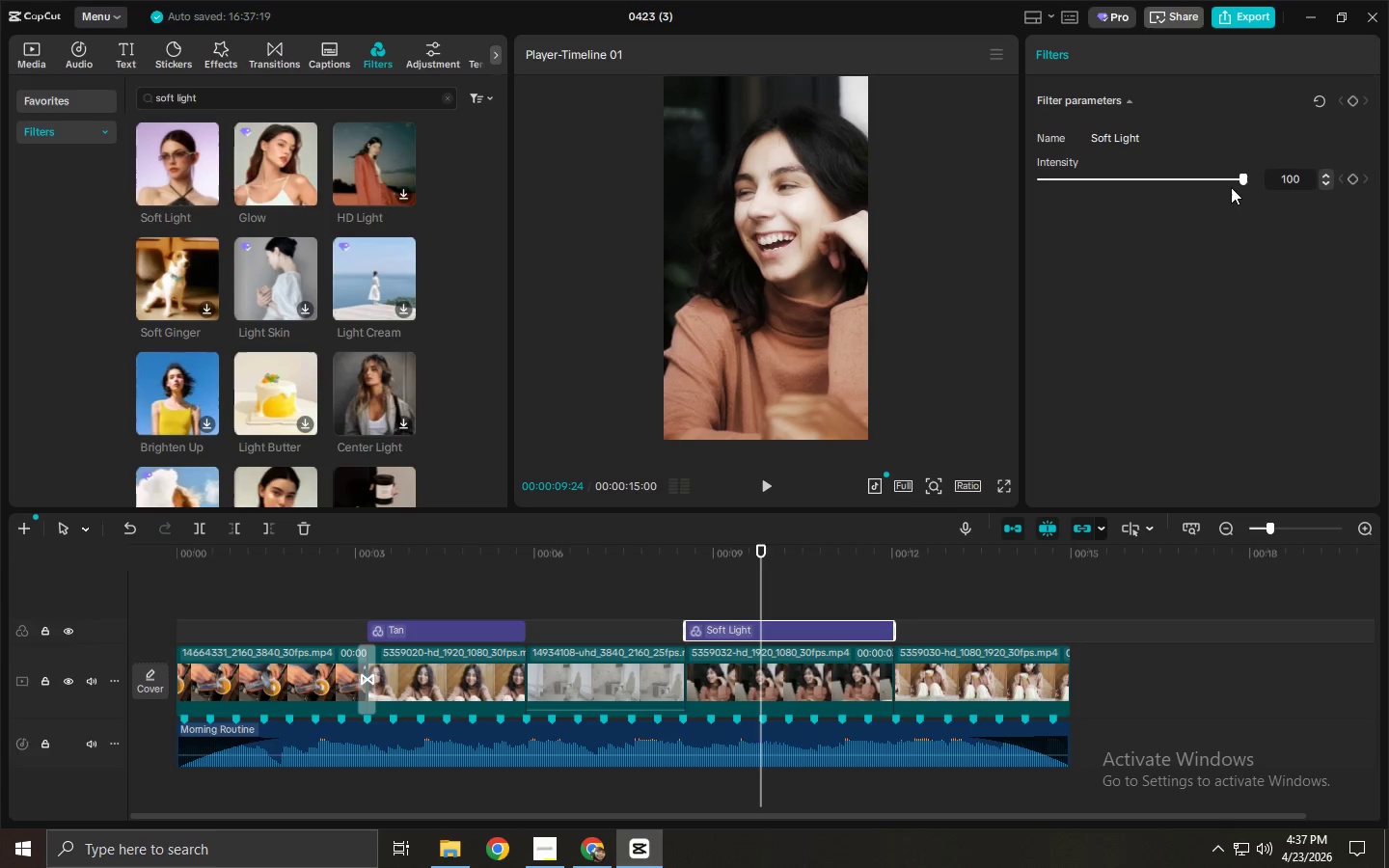 
left_click_drag(start_coordinate=[1243, 177], to_coordinate=[1183, 185])
 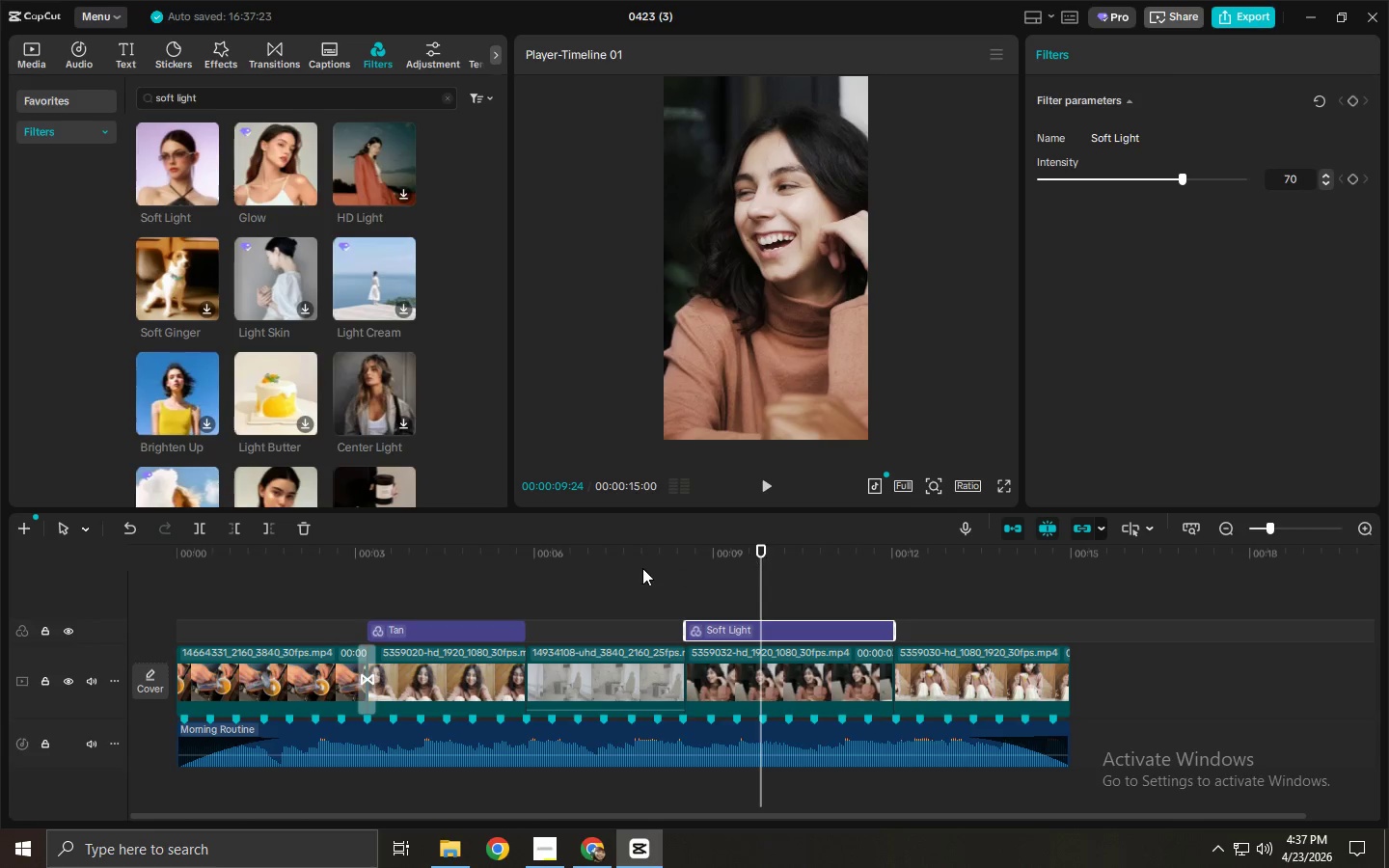 
left_click([653, 546])
 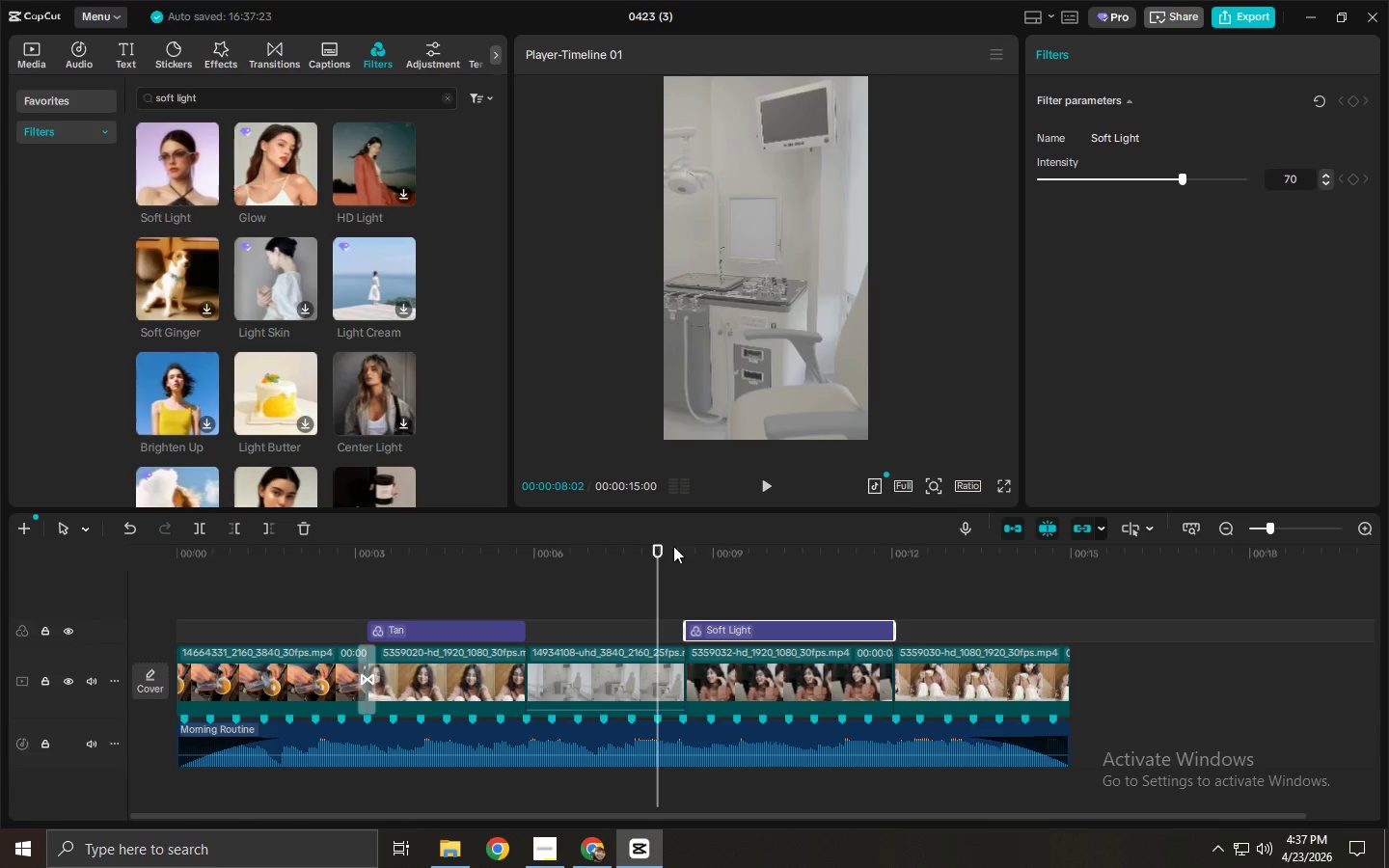 
key(Space)
 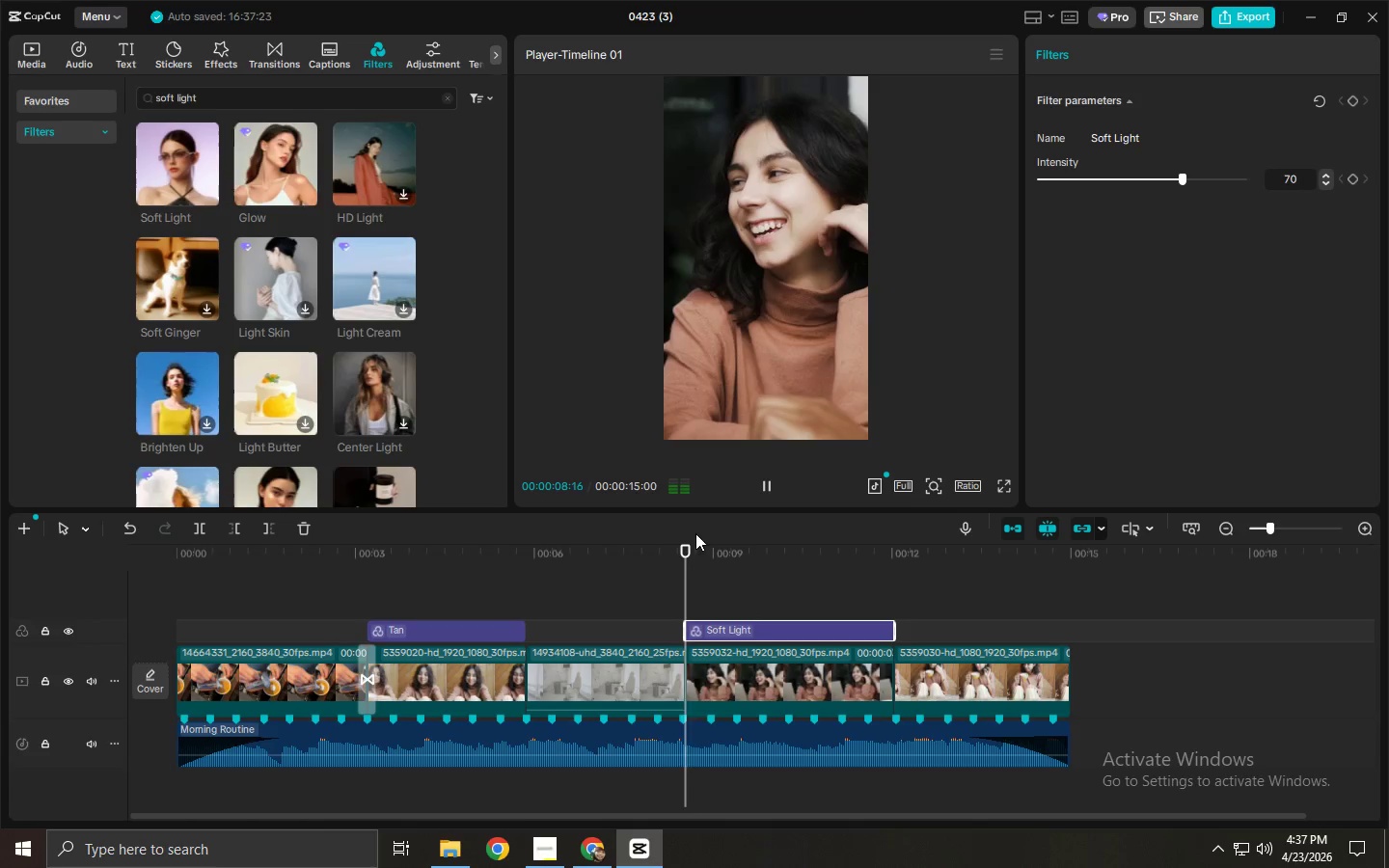 
key(Space)
 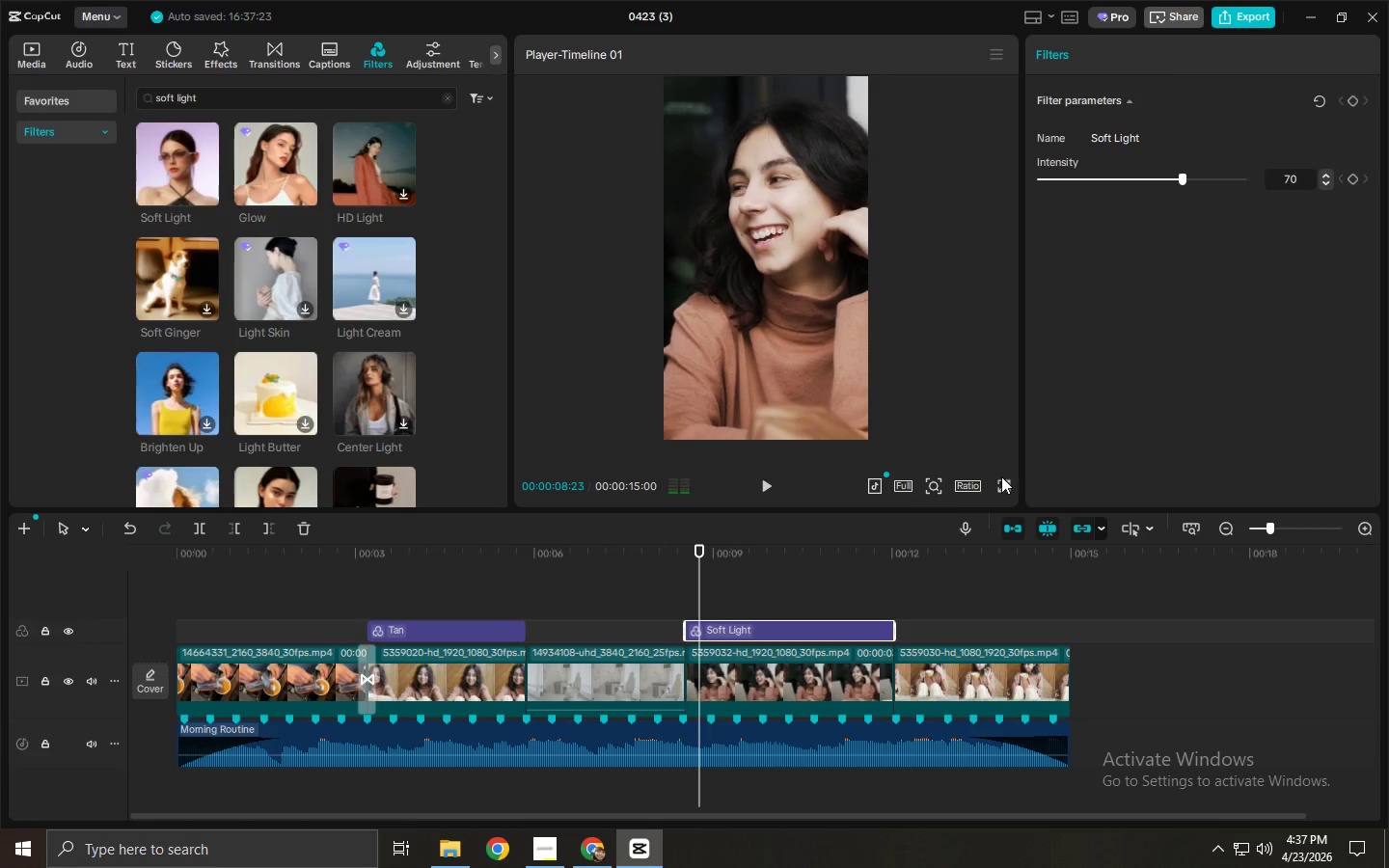 
left_click([1007, 481])
 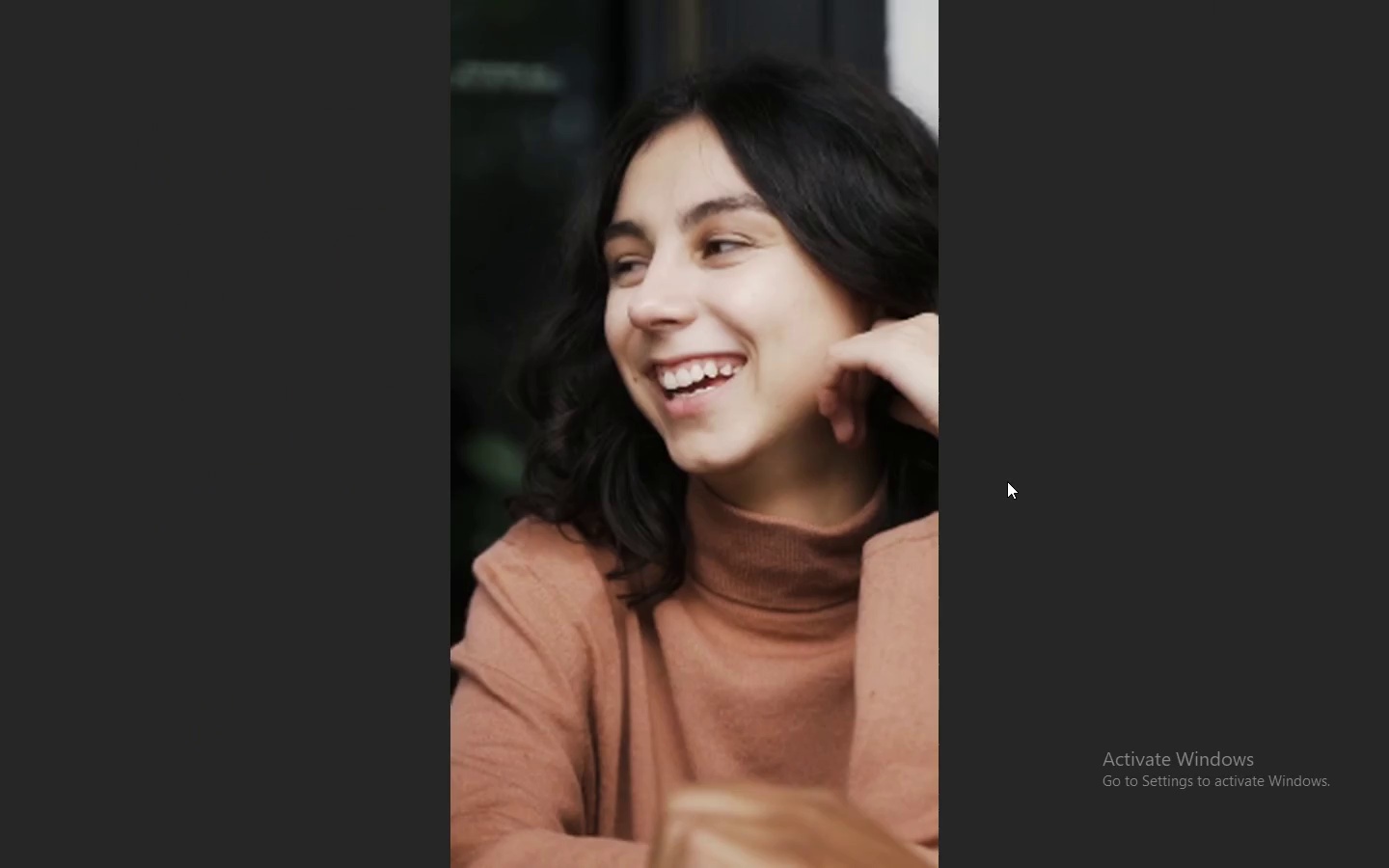 
key(Space)
 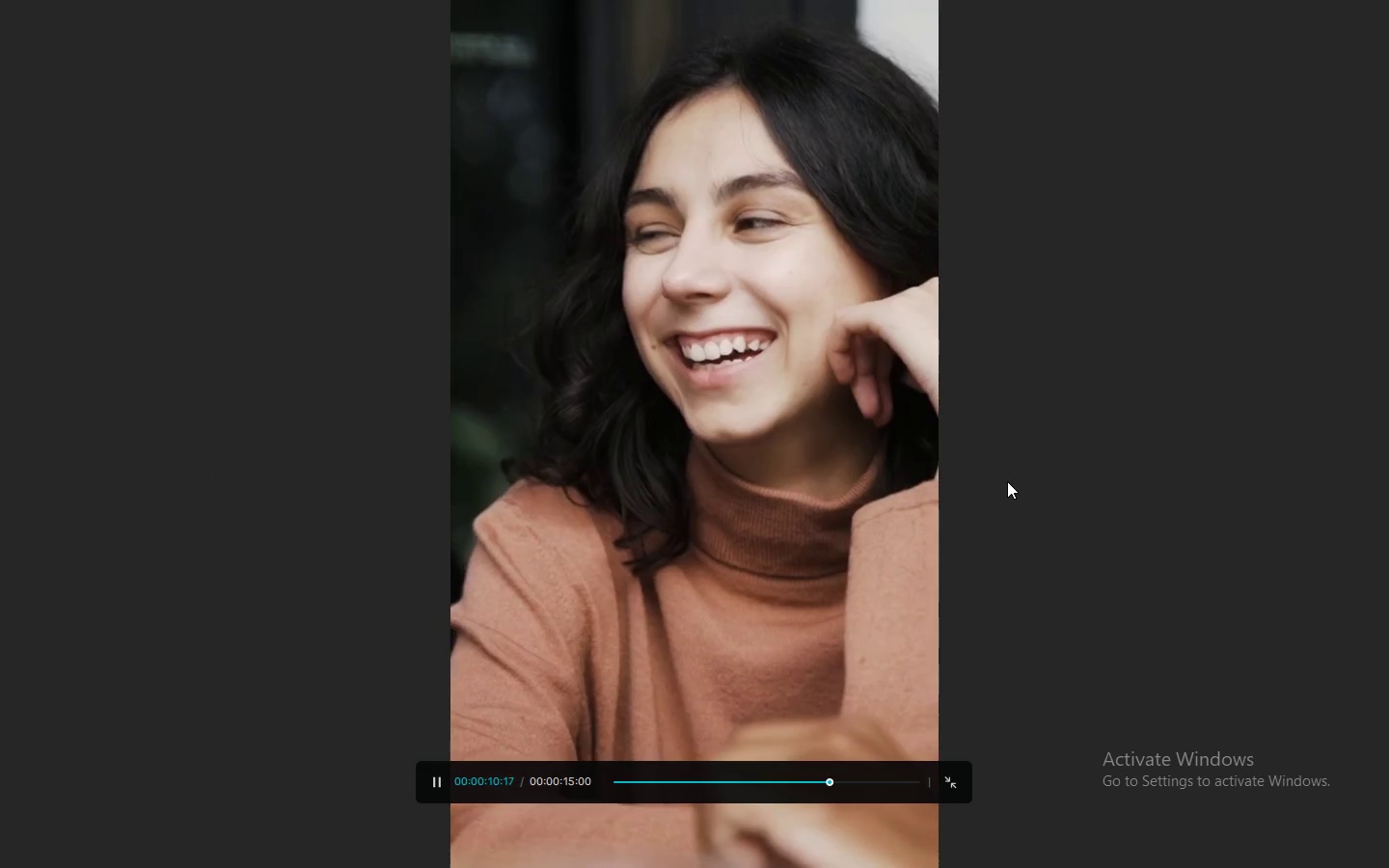 
key(Space)
 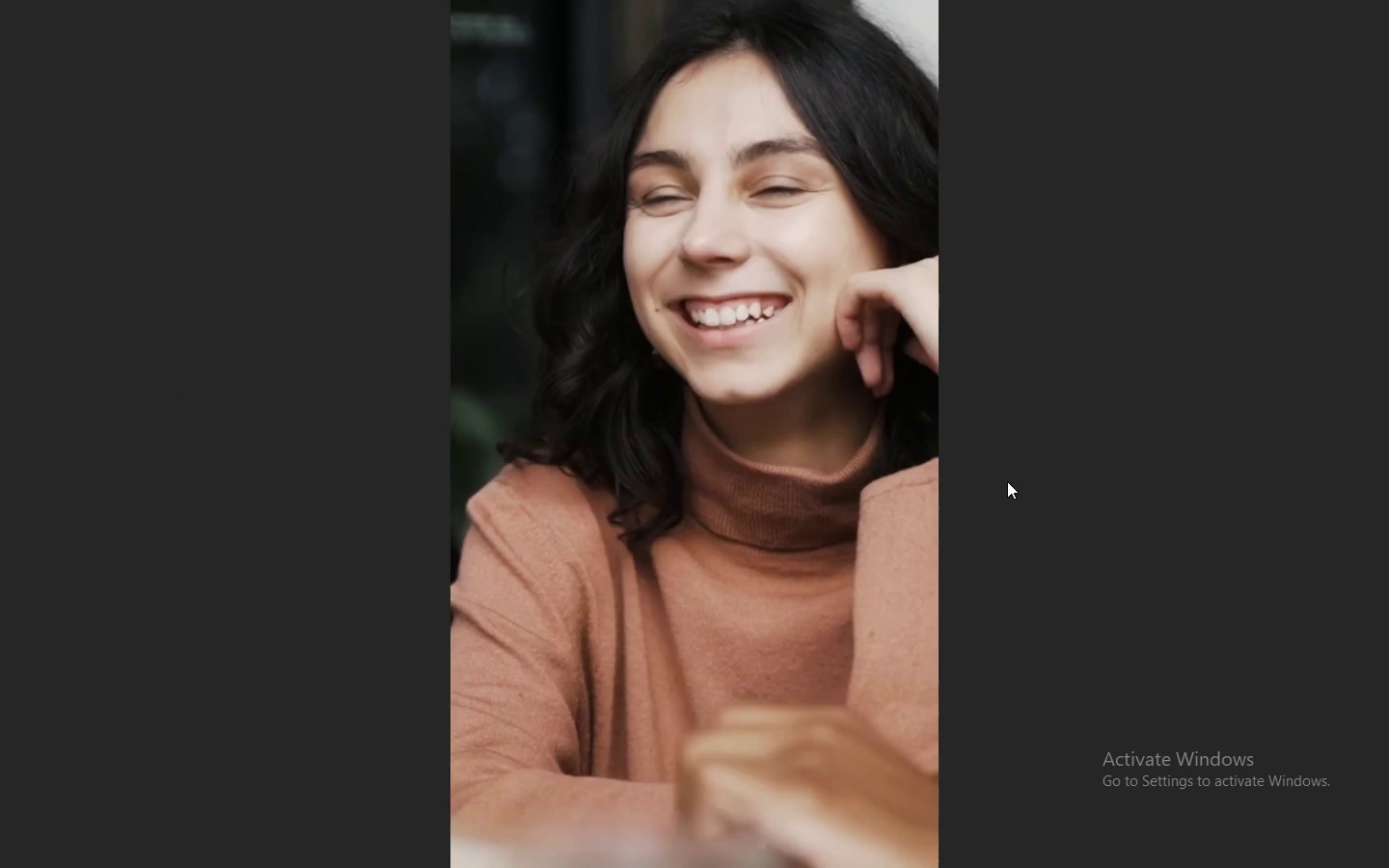 
key(Space)
 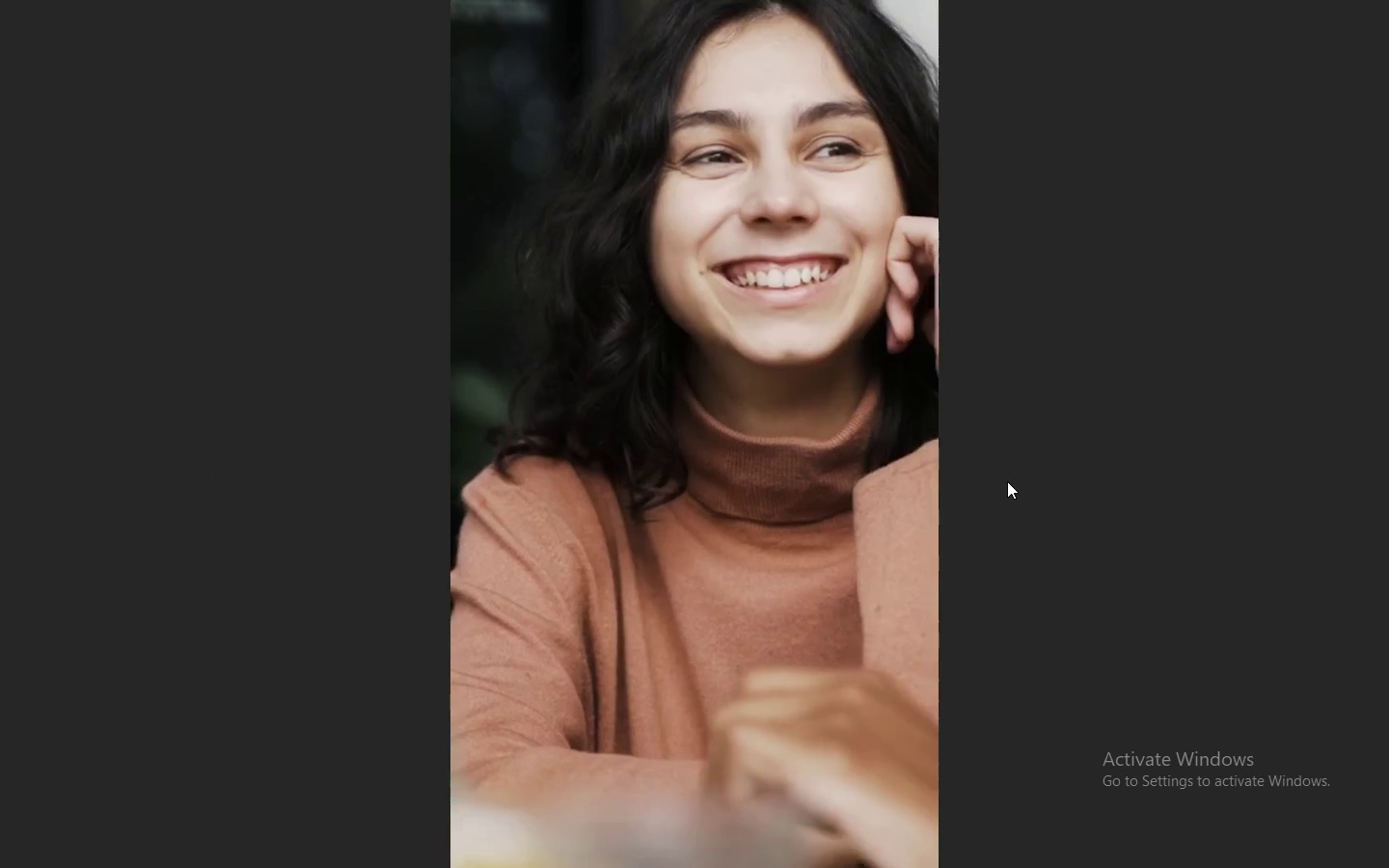 
key(Escape)
 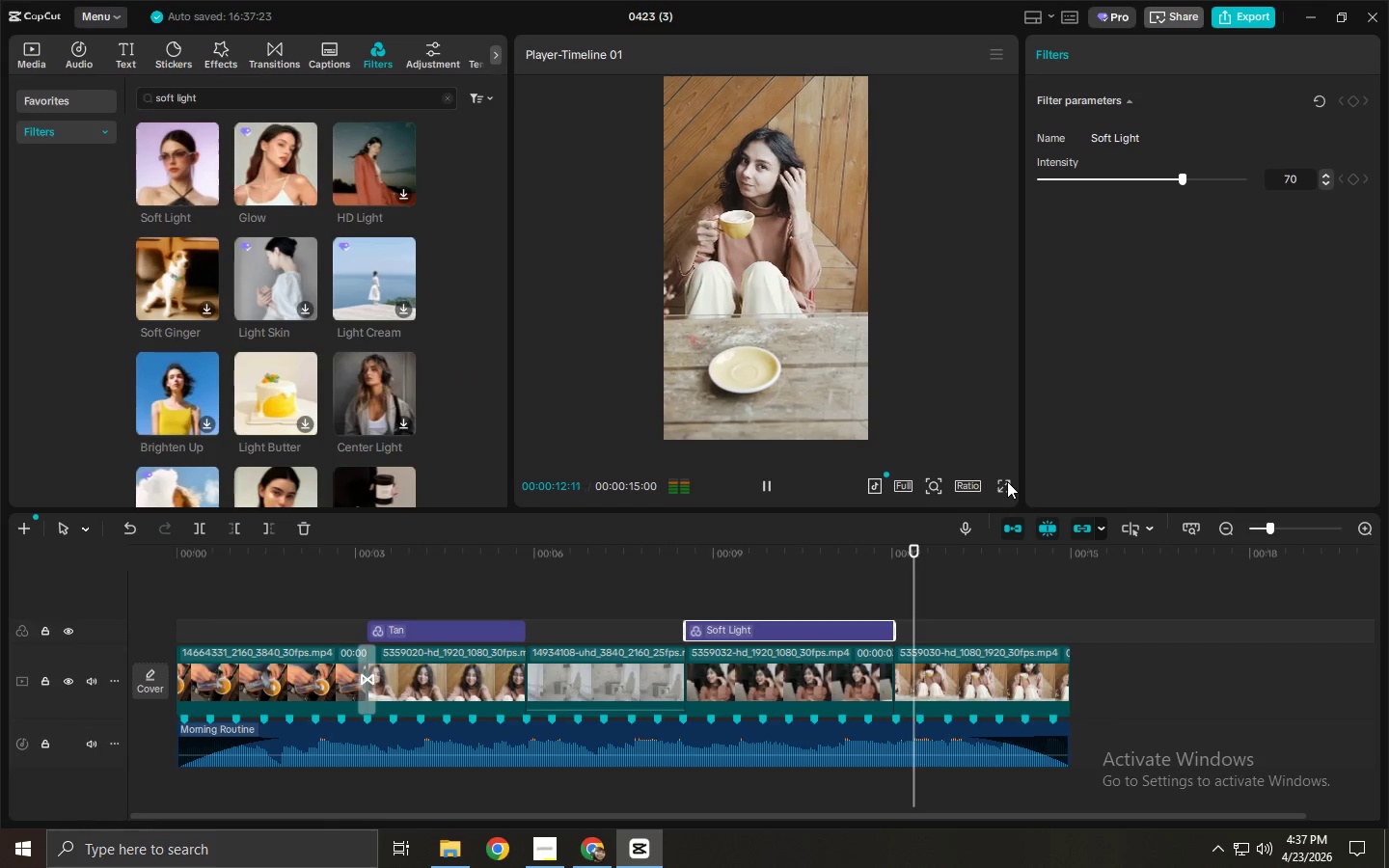 
key(Space)
 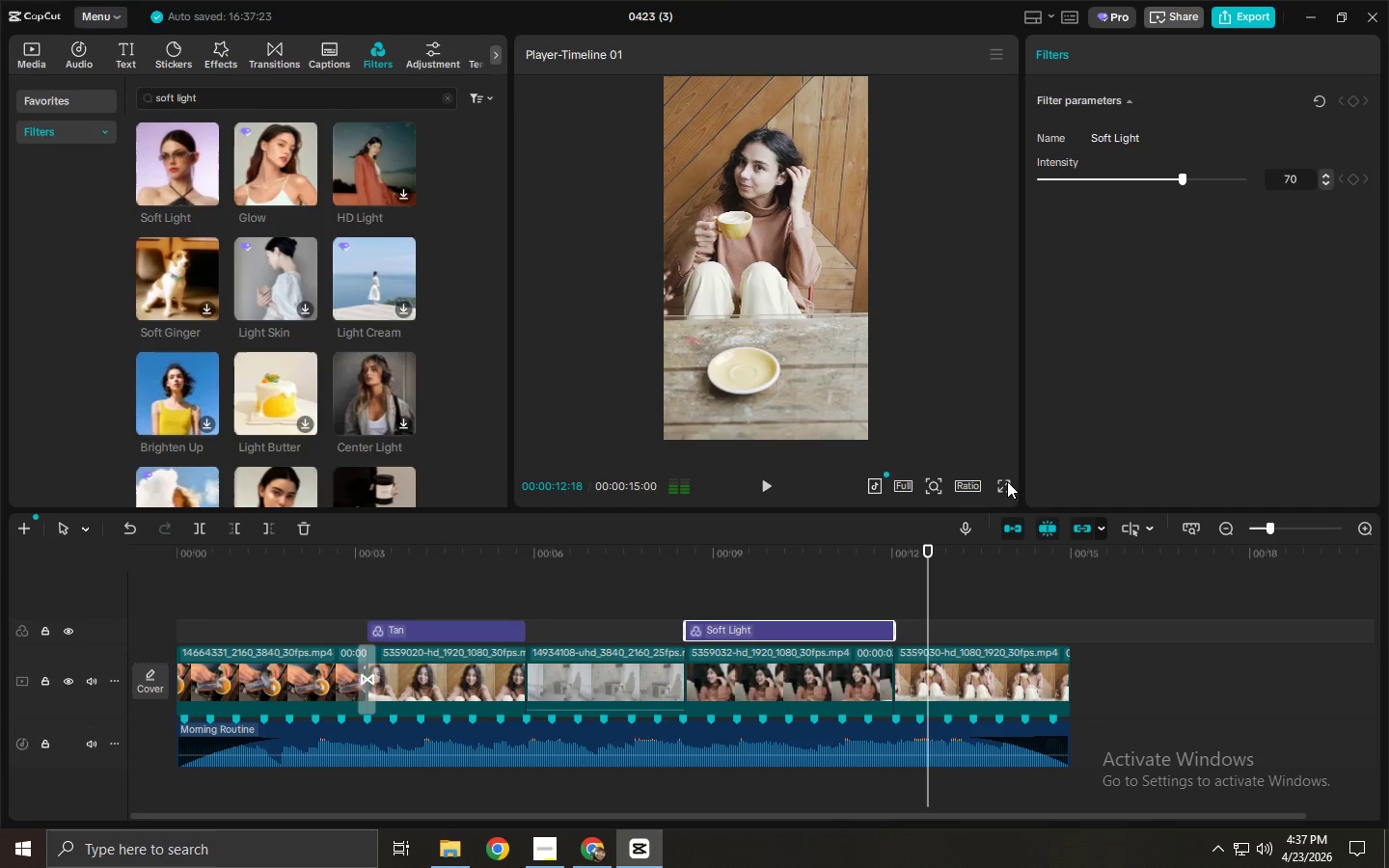 
key(Space)
 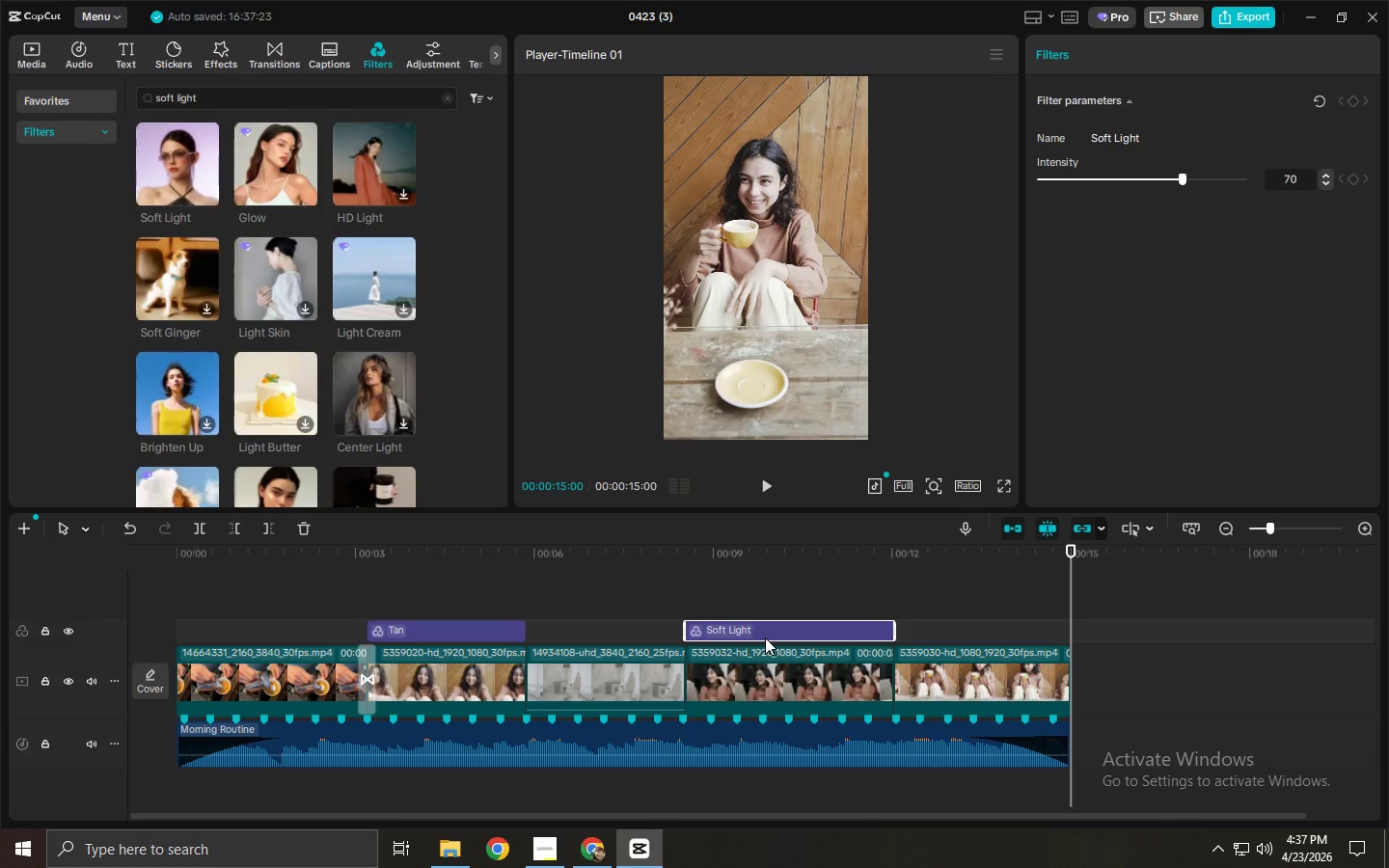 
wait(23.62)
 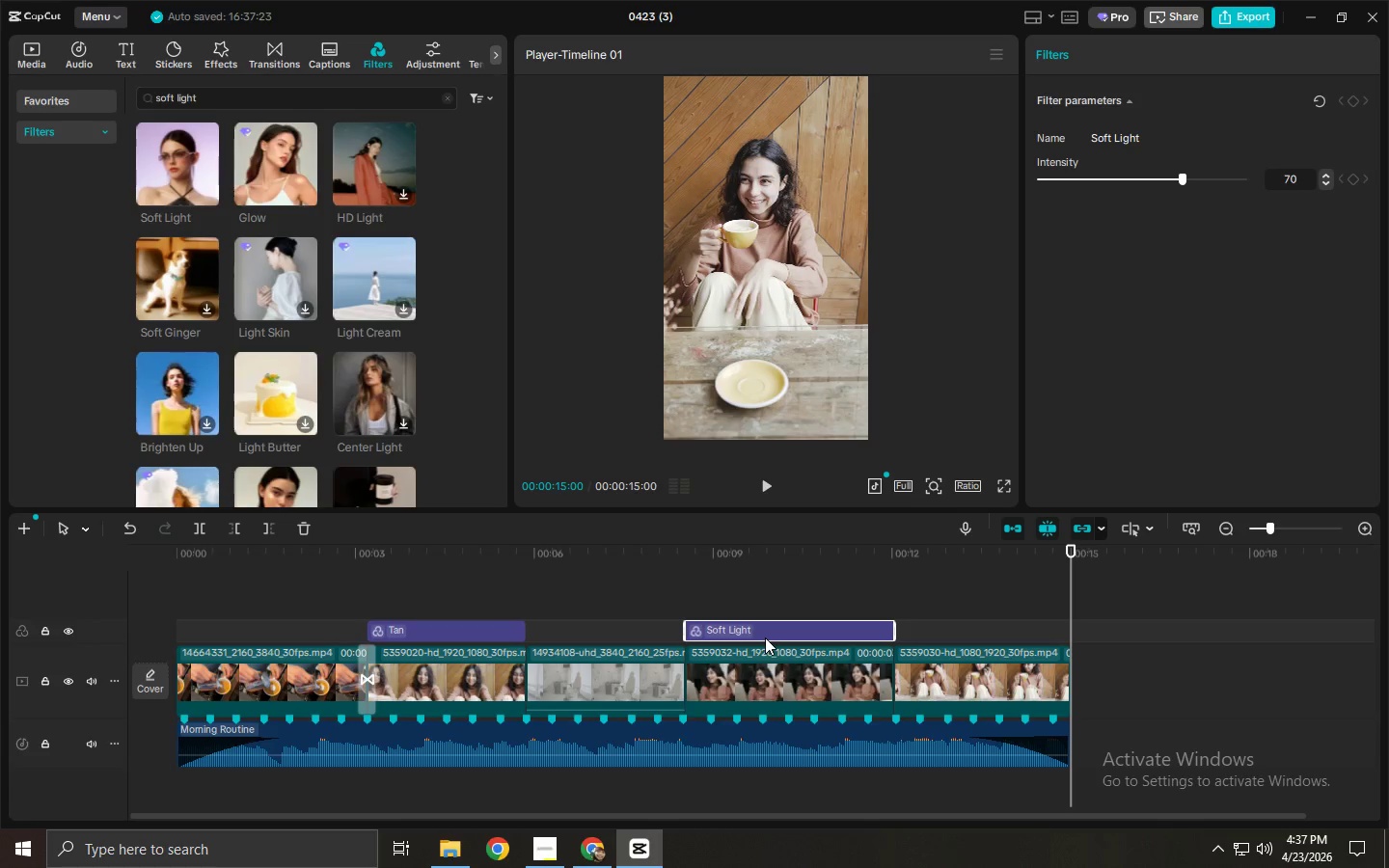 
left_click_drag(start_coordinate=[545, 551], to_coordinate=[681, 563])
 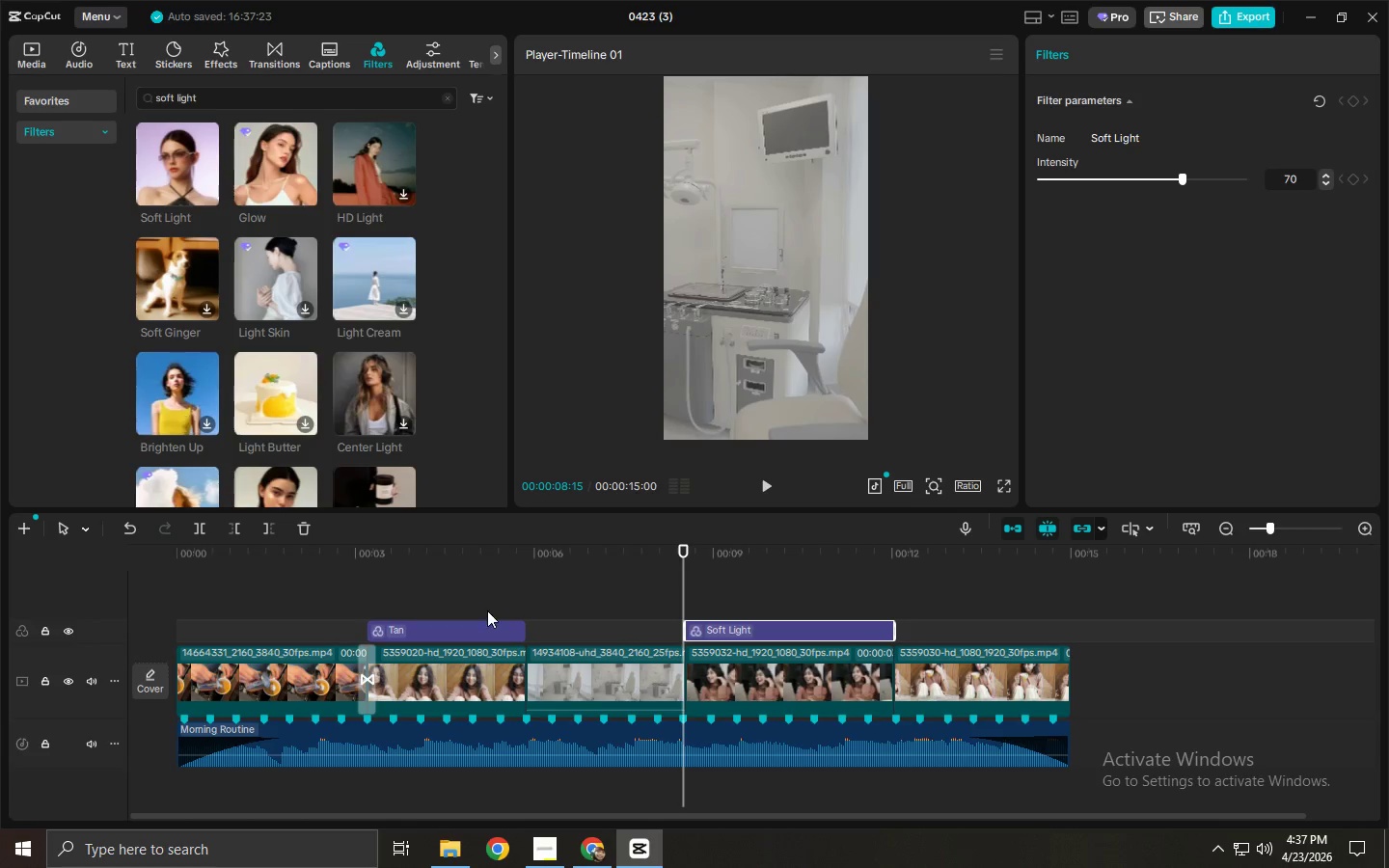 
scroll: coordinate [499, 613], scroll_direction: up, amount: 2.0
 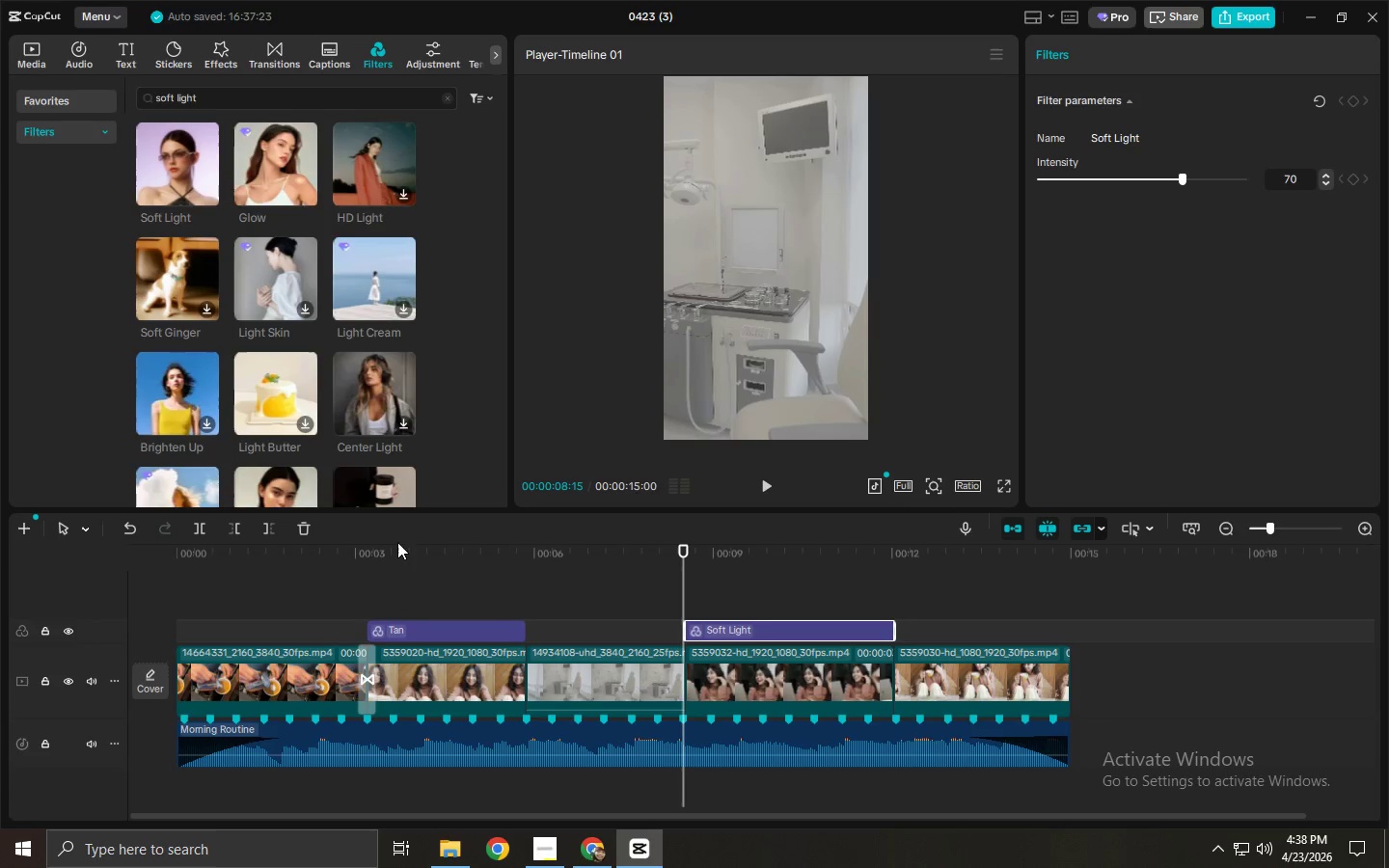 
left_click([108, 54])
 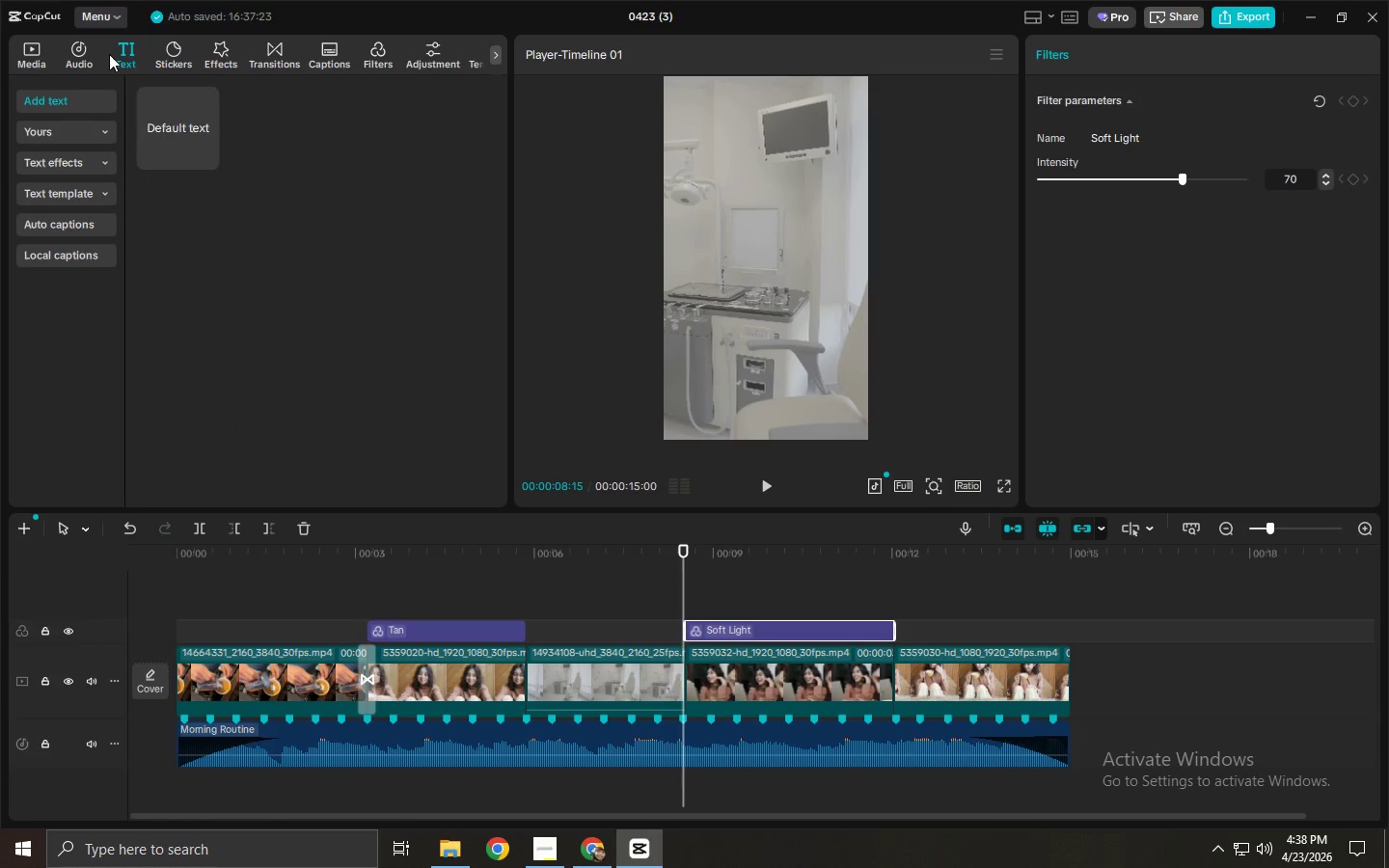 
key(Alt+AltLeft)
 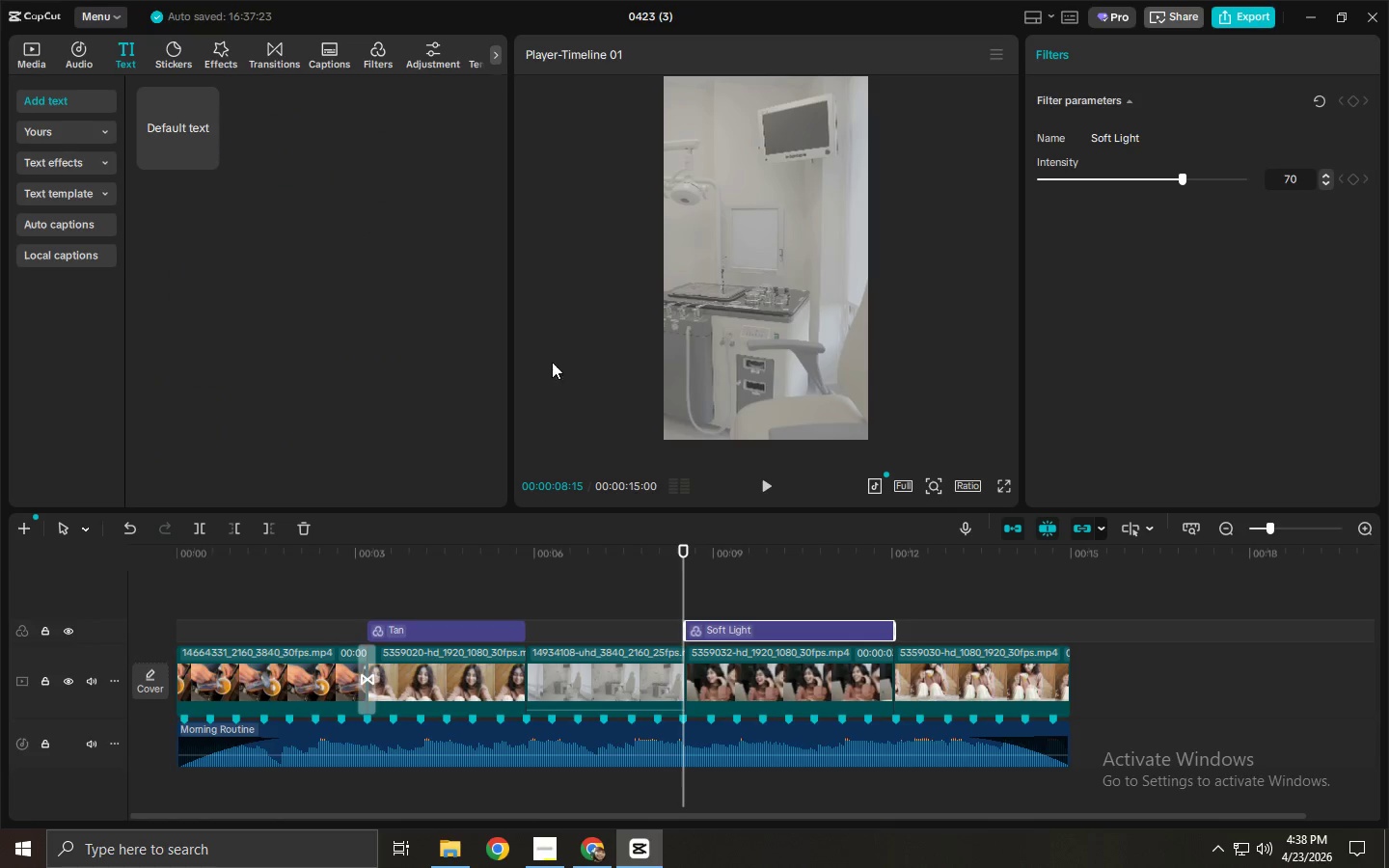 
key(Alt+Tab)